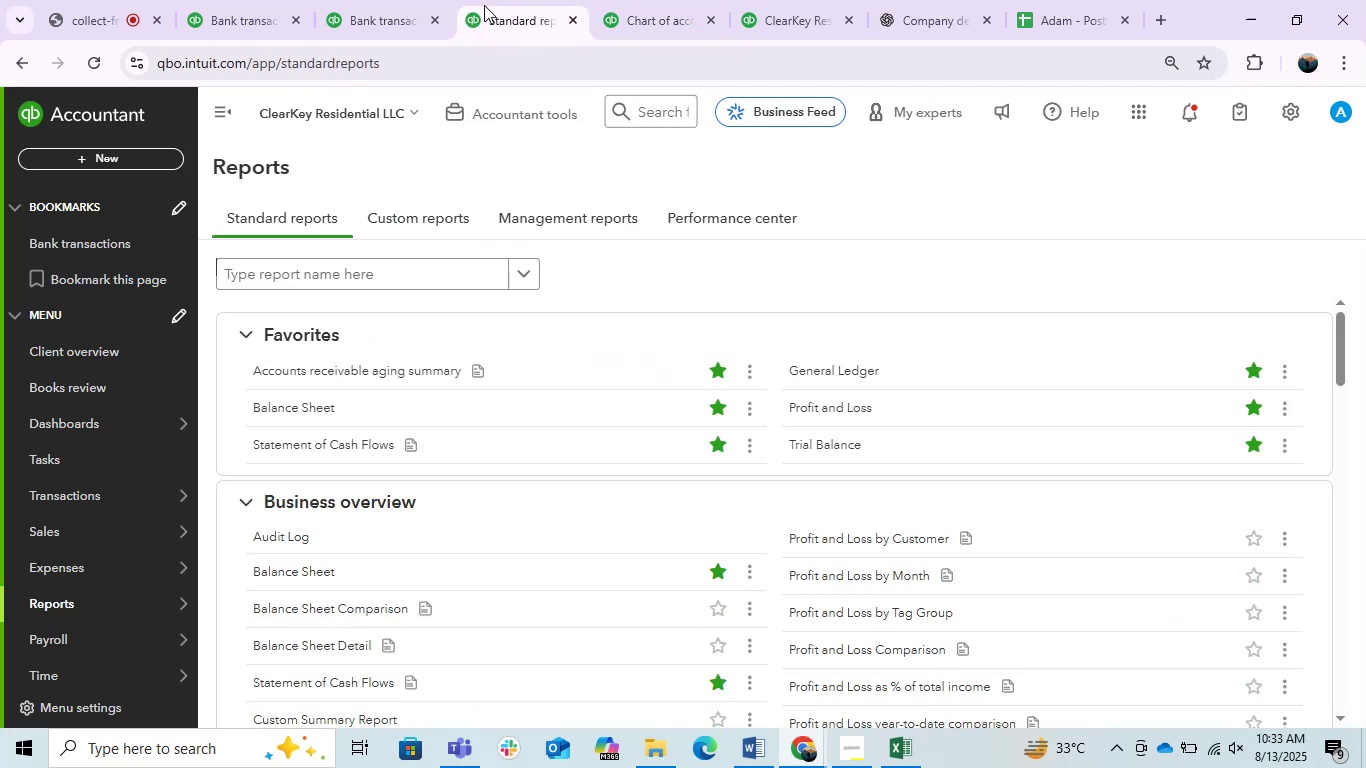 
scroll: coordinate [547, 475], scroll_direction: up, amount: 4.0
 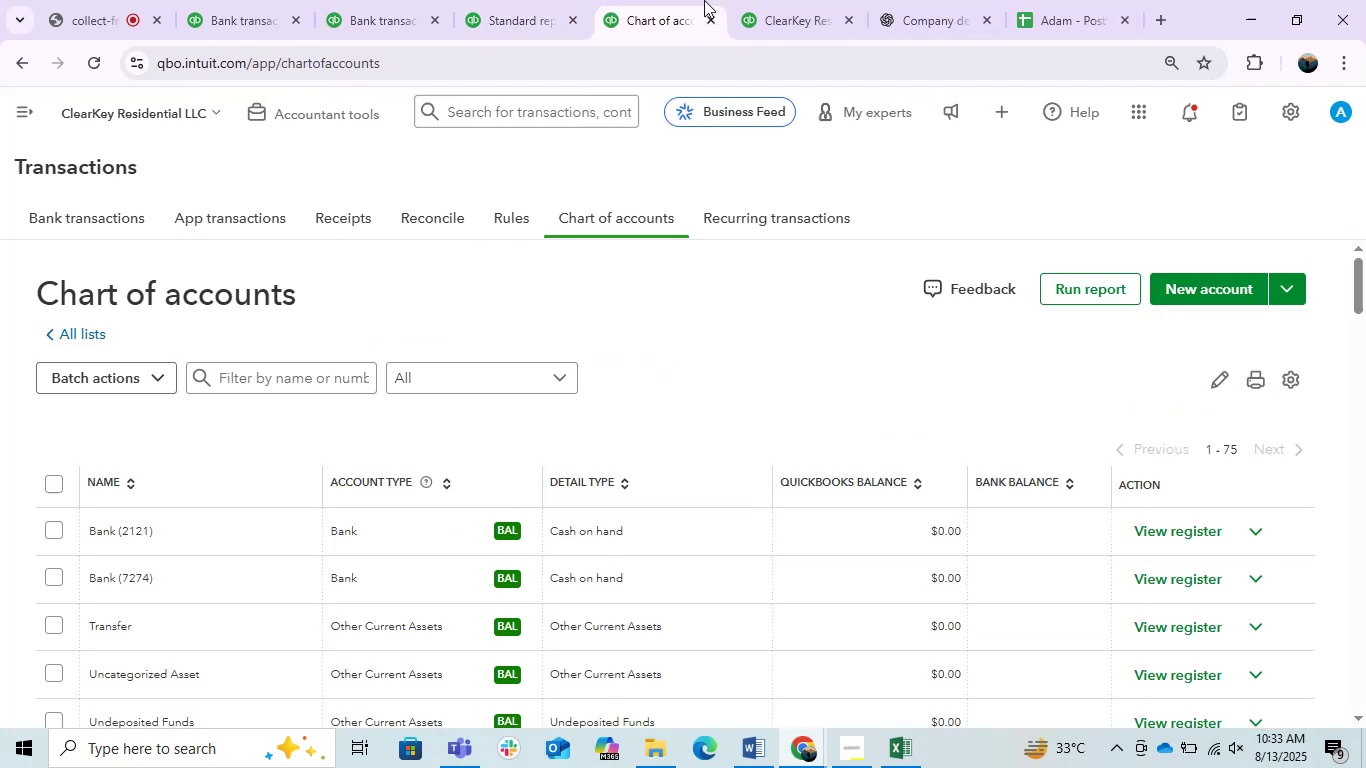 
double_click([769, 2])
 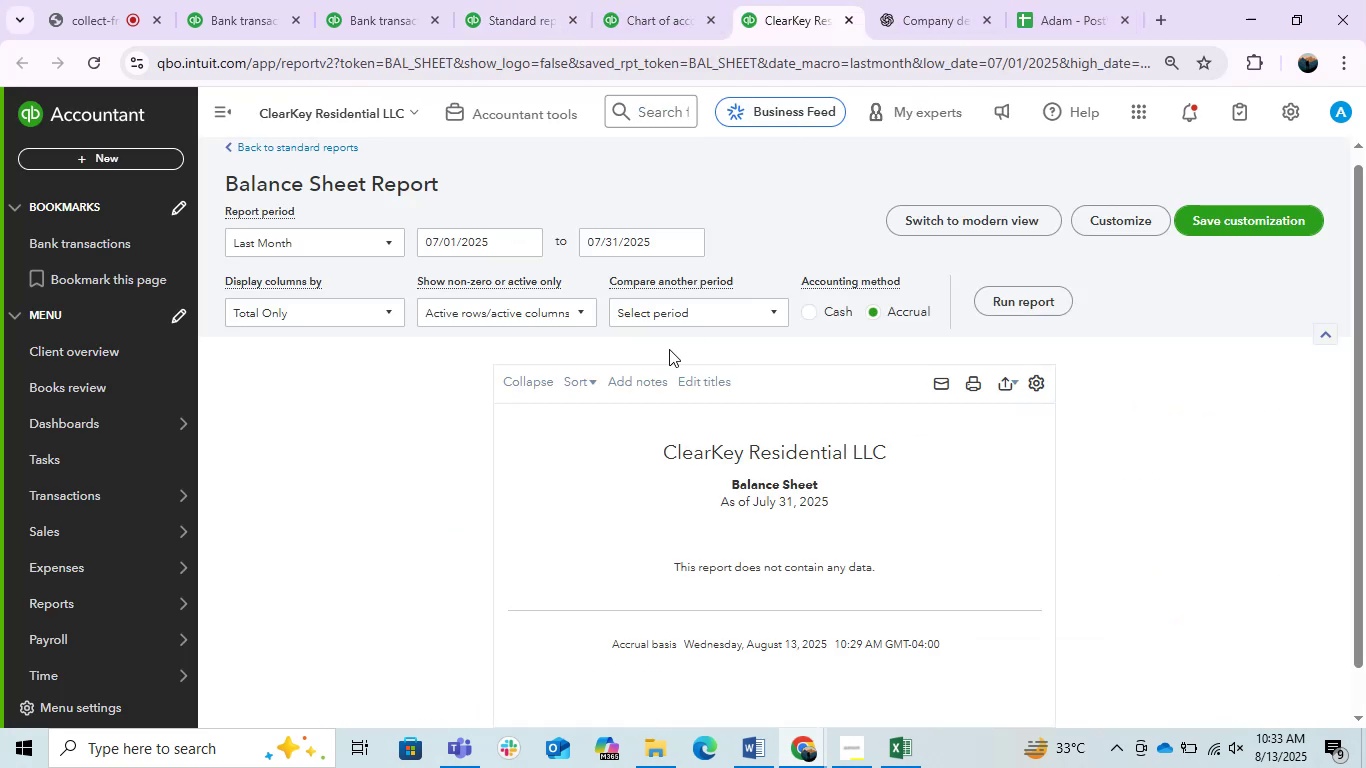 
scroll: coordinate [663, 359], scroll_direction: up, amount: 1.0
 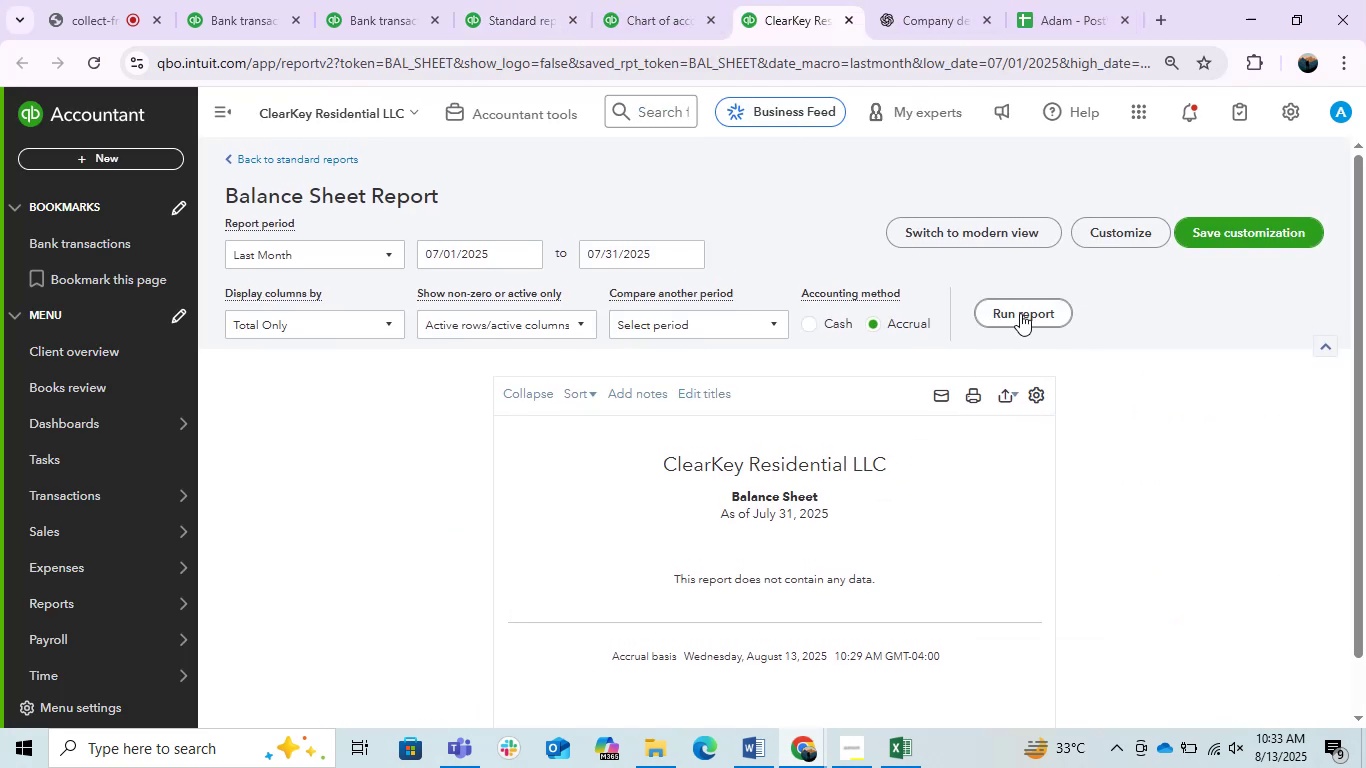 
double_click([1020, 313])
 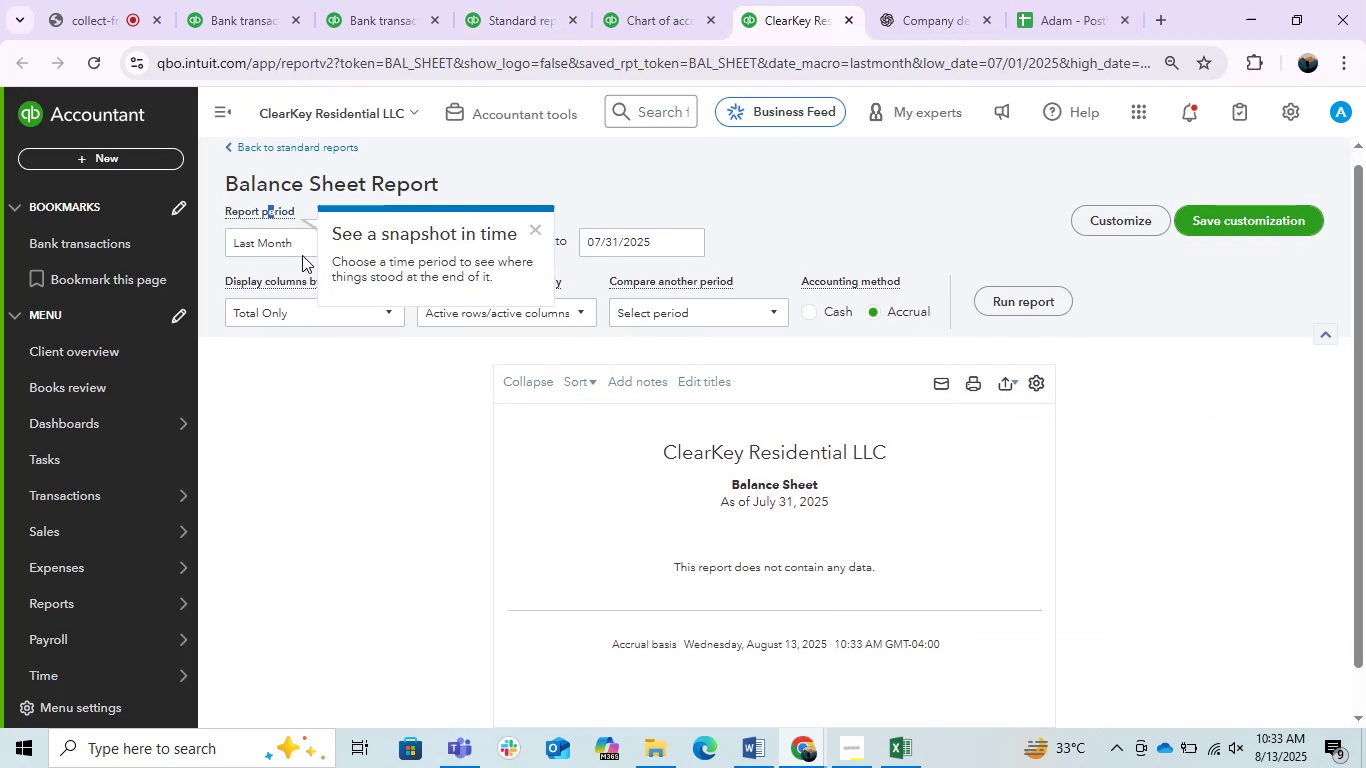 
left_click([264, 244])
 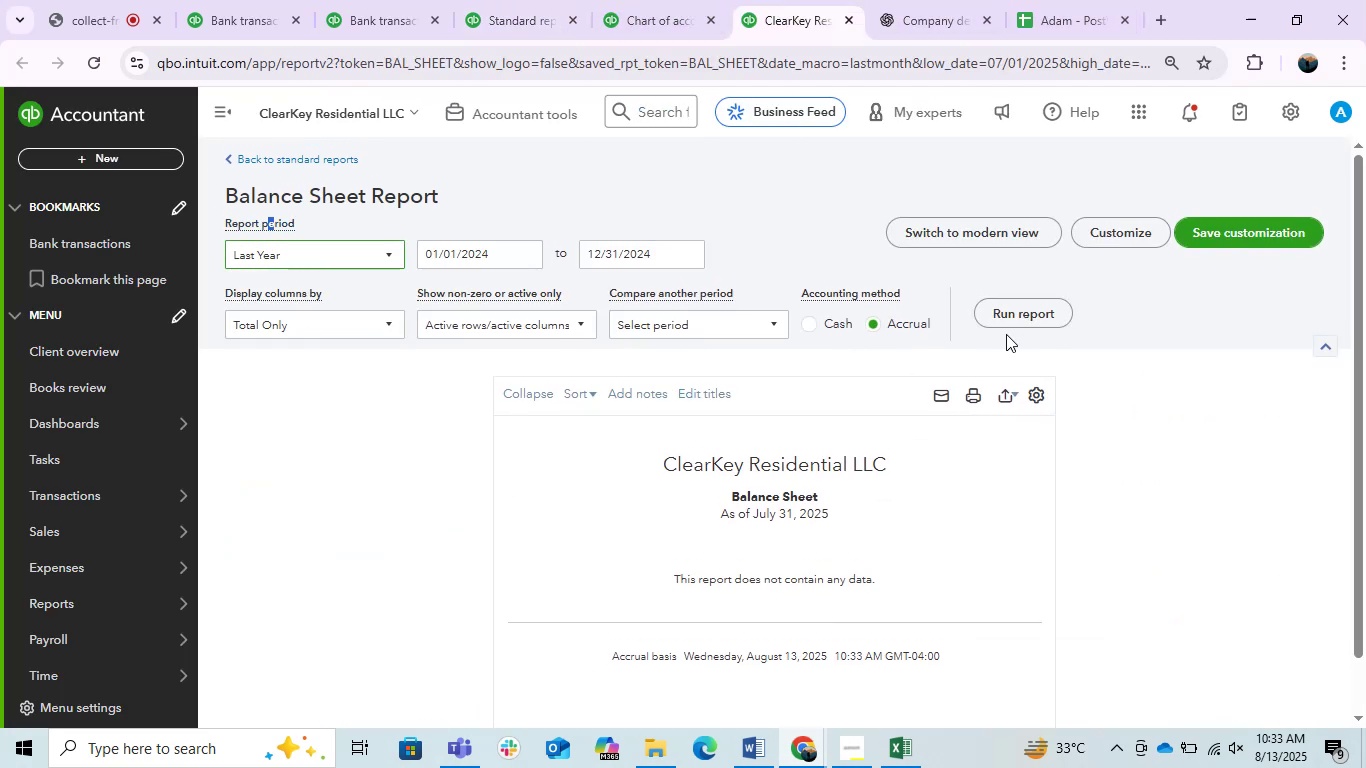 
double_click([1007, 306])
 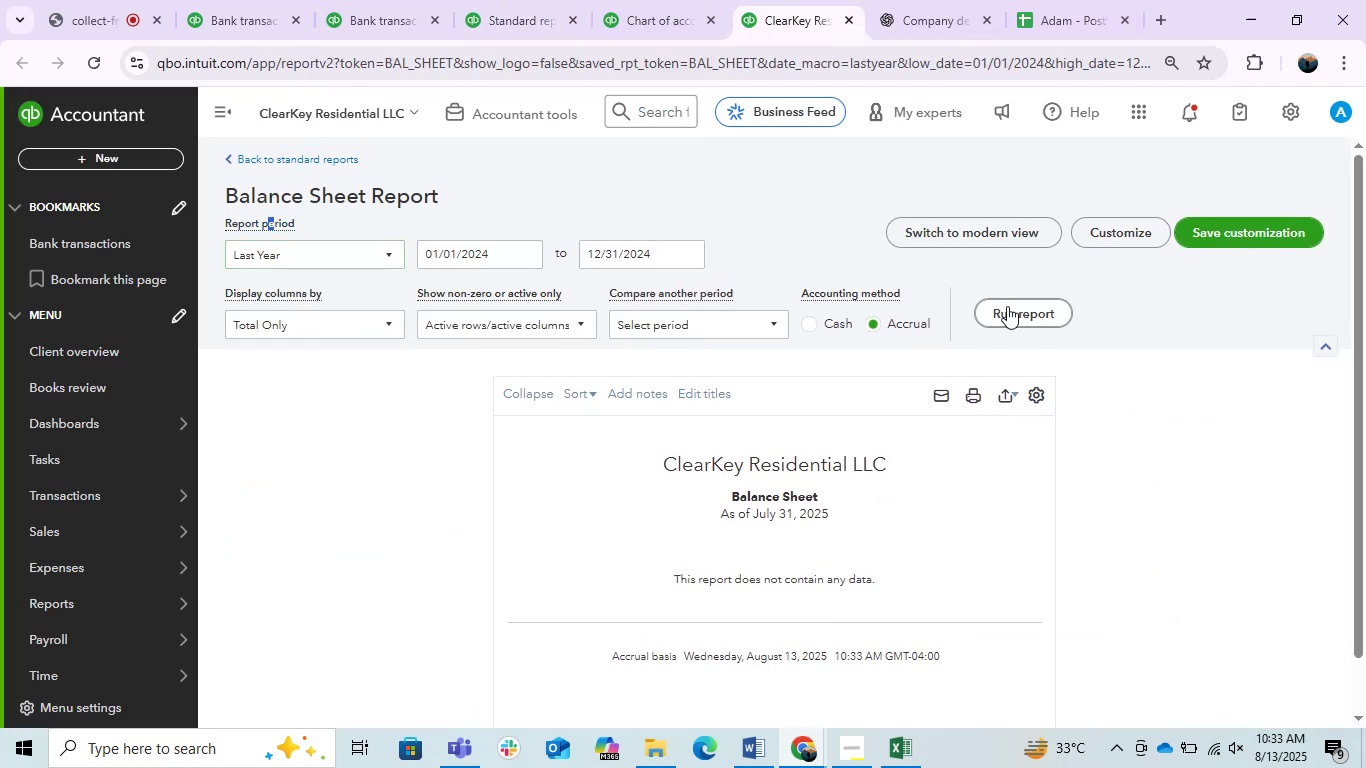 
triple_click([1007, 306])
 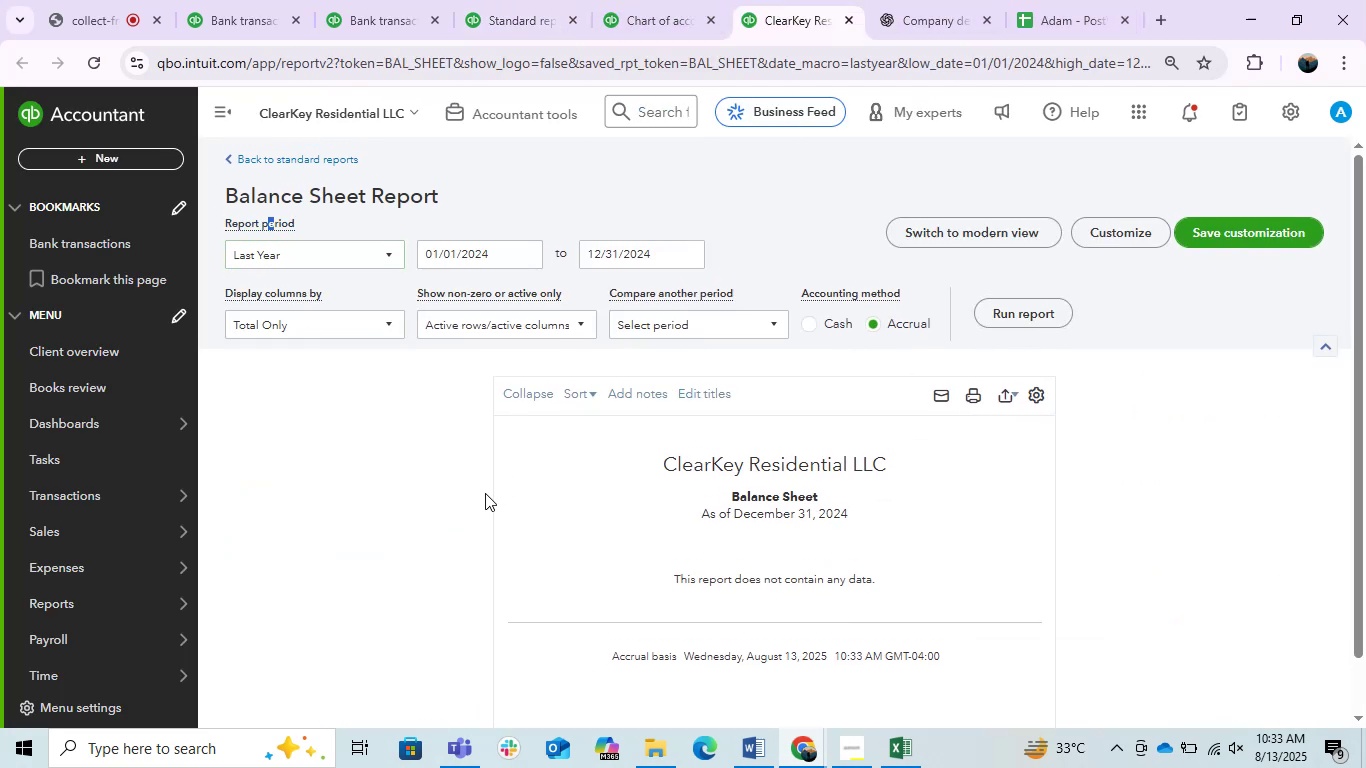 
scroll: coordinate [485, 493], scroll_direction: none, amount: 0.0
 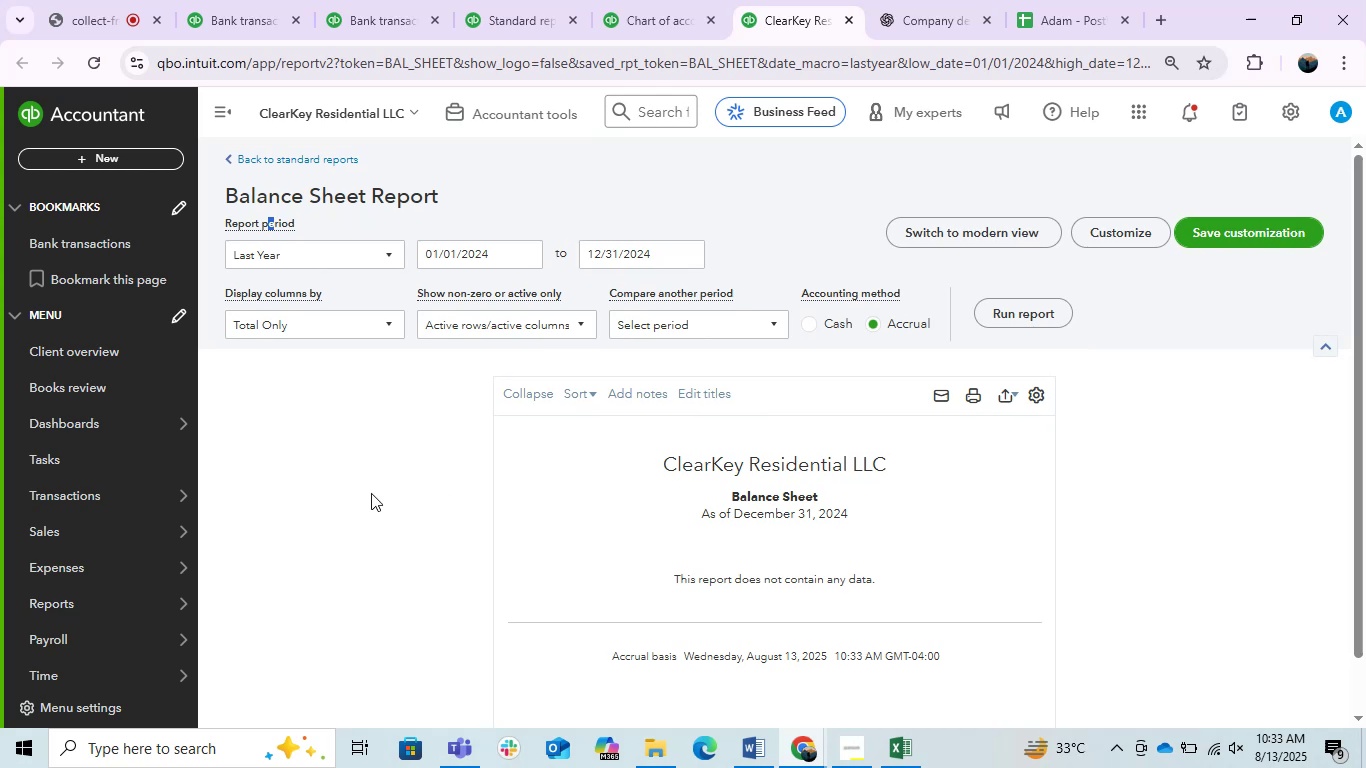 
wait(14.94)
 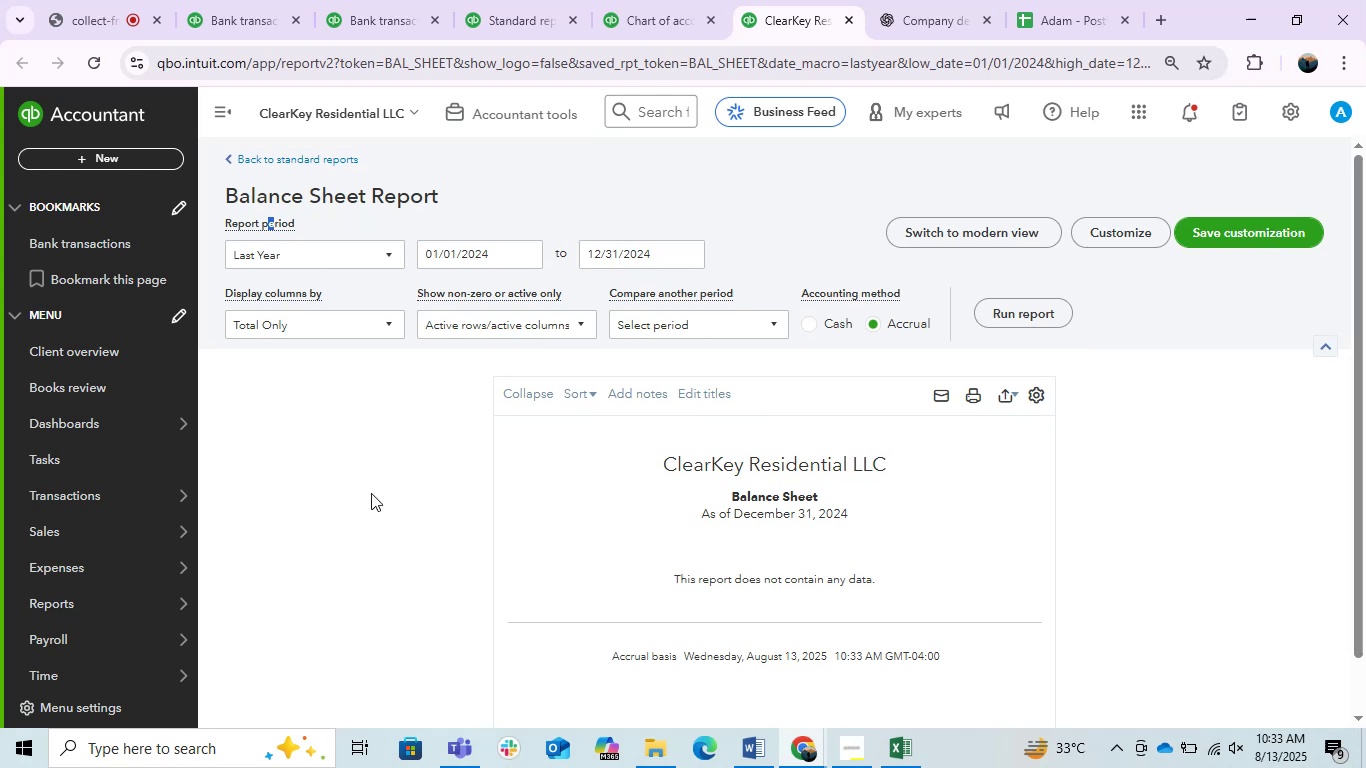 
mouse_move([648, 709])
 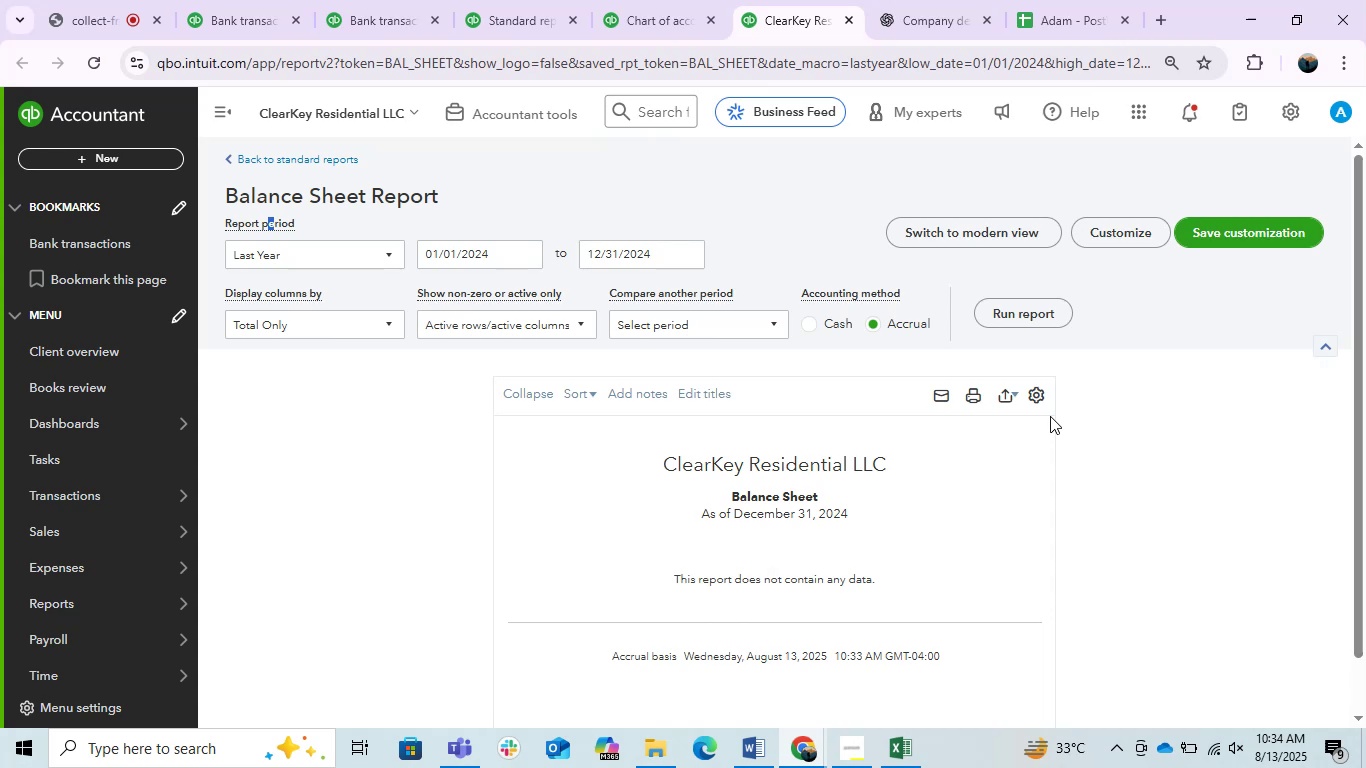 
wait(57.58)
 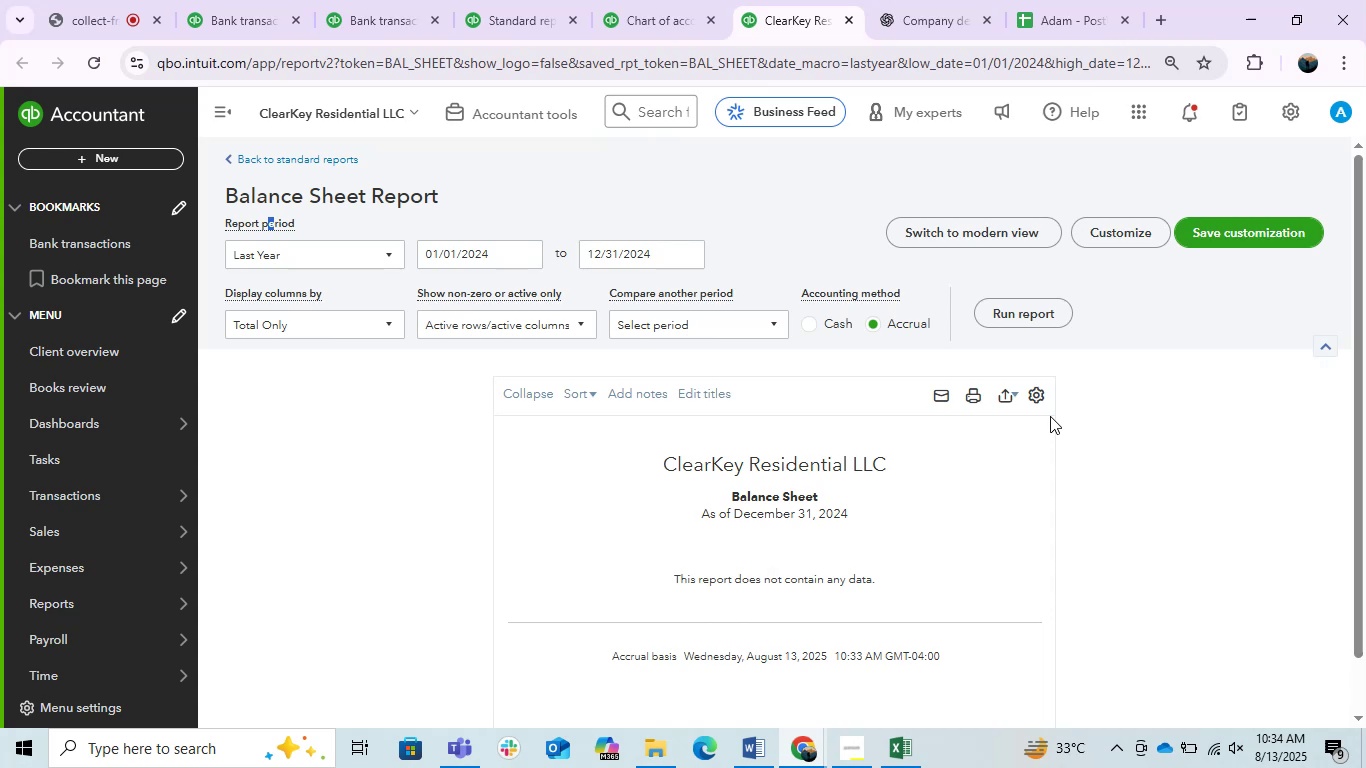 
scroll: coordinate [476, 570], scroll_direction: down, amount: 1.0
 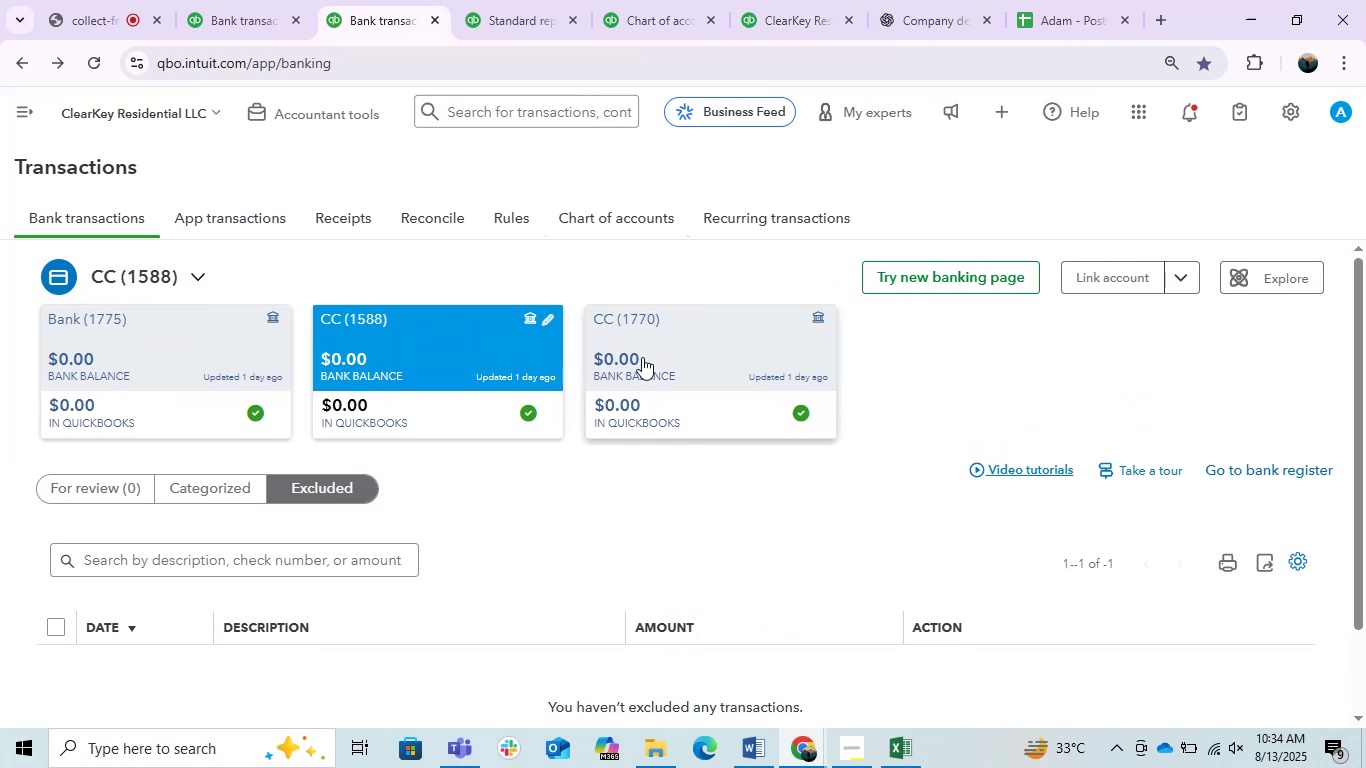 
left_click([642, 357])
 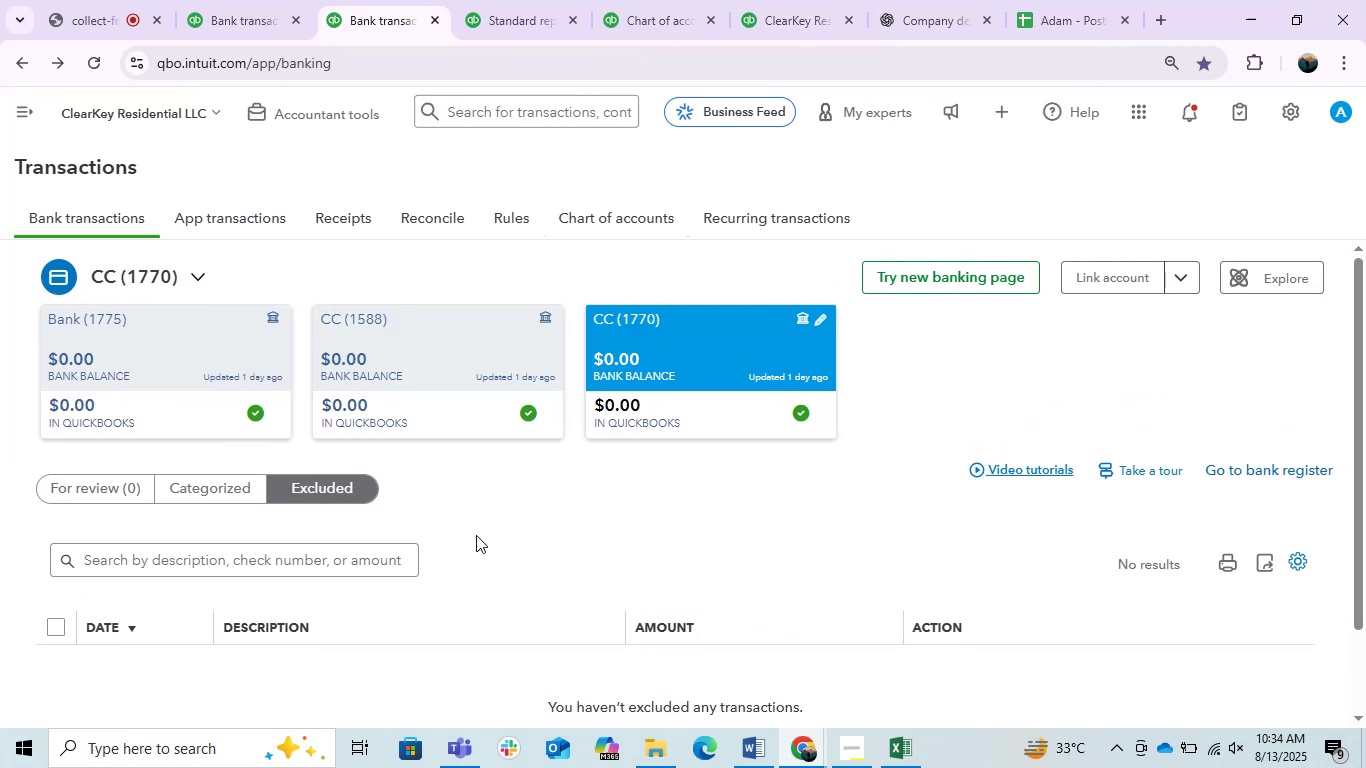 
scroll: coordinate [417, 550], scroll_direction: down, amount: 1.0
 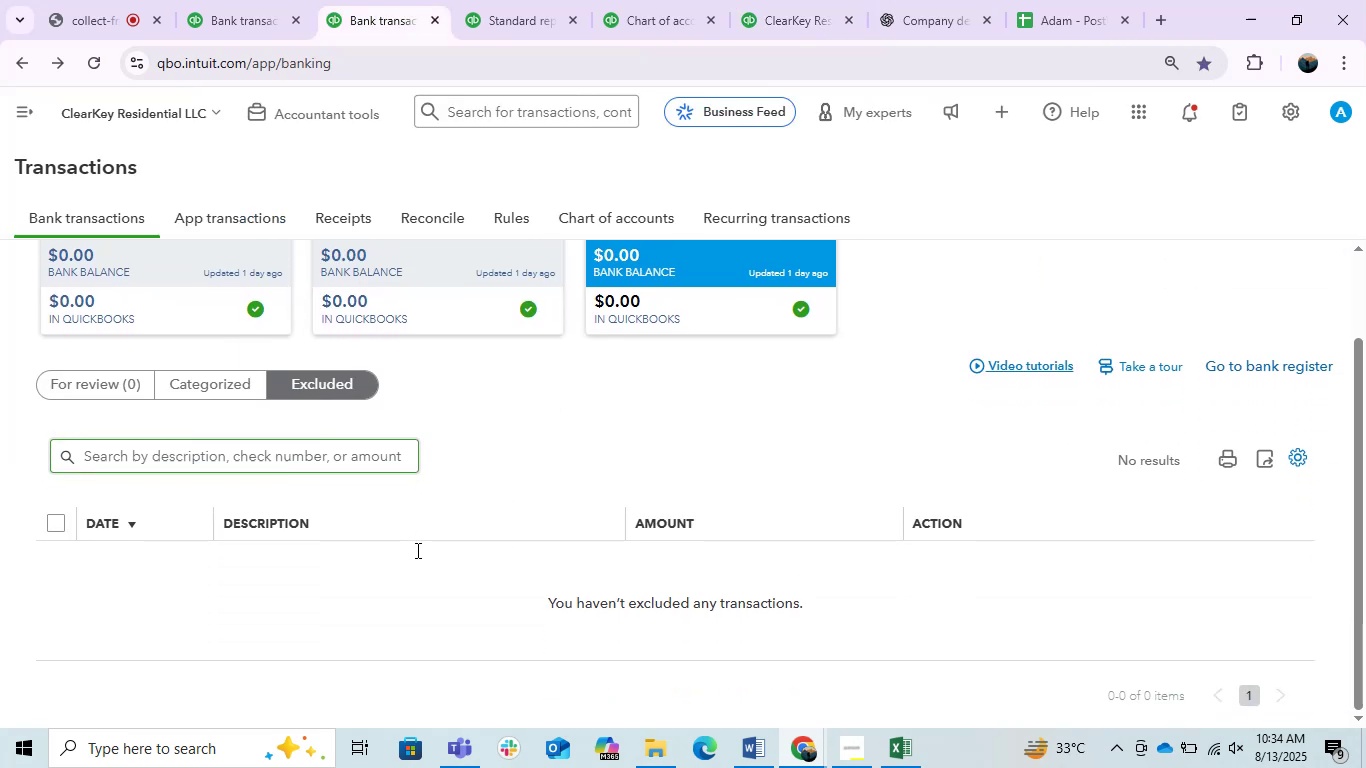 
scroll: coordinate [416, 550], scroll_direction: up, amount: 1.0
 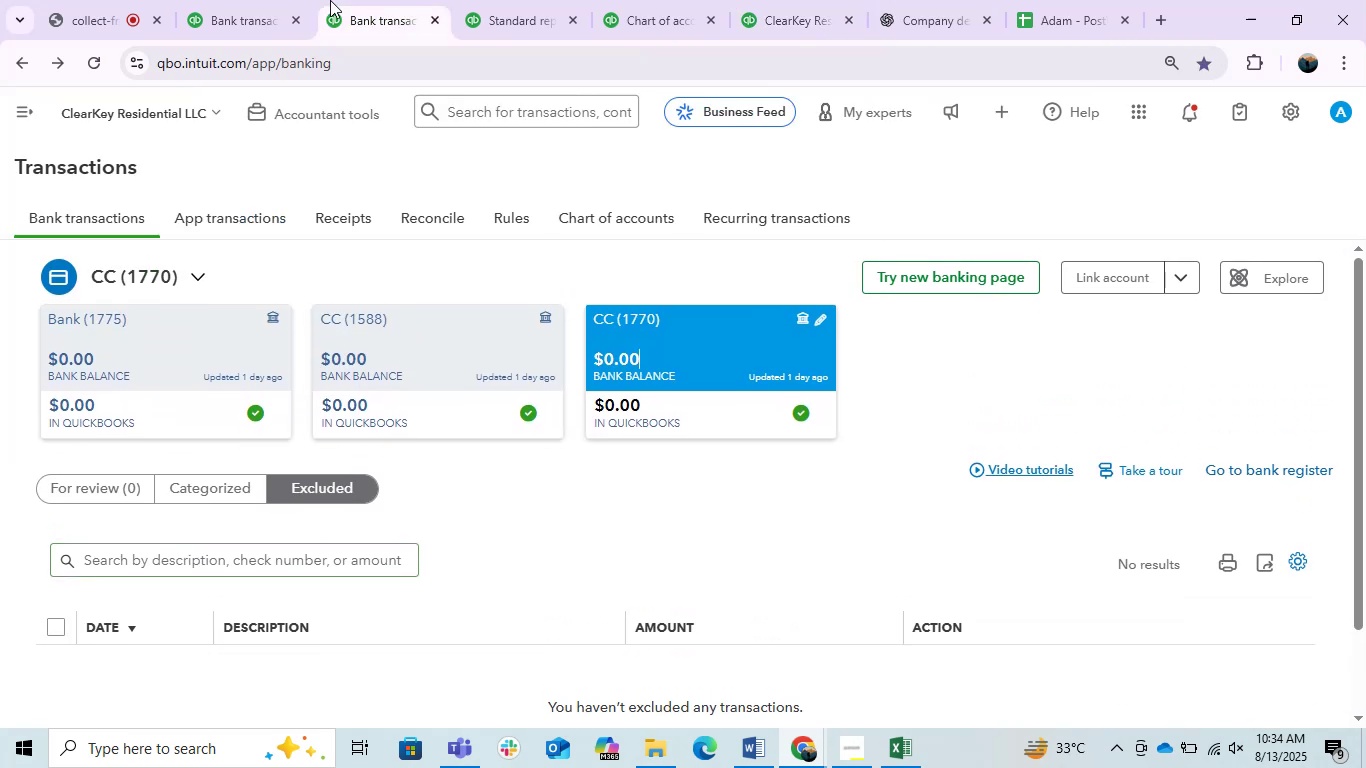 
left_click([244, 0])
 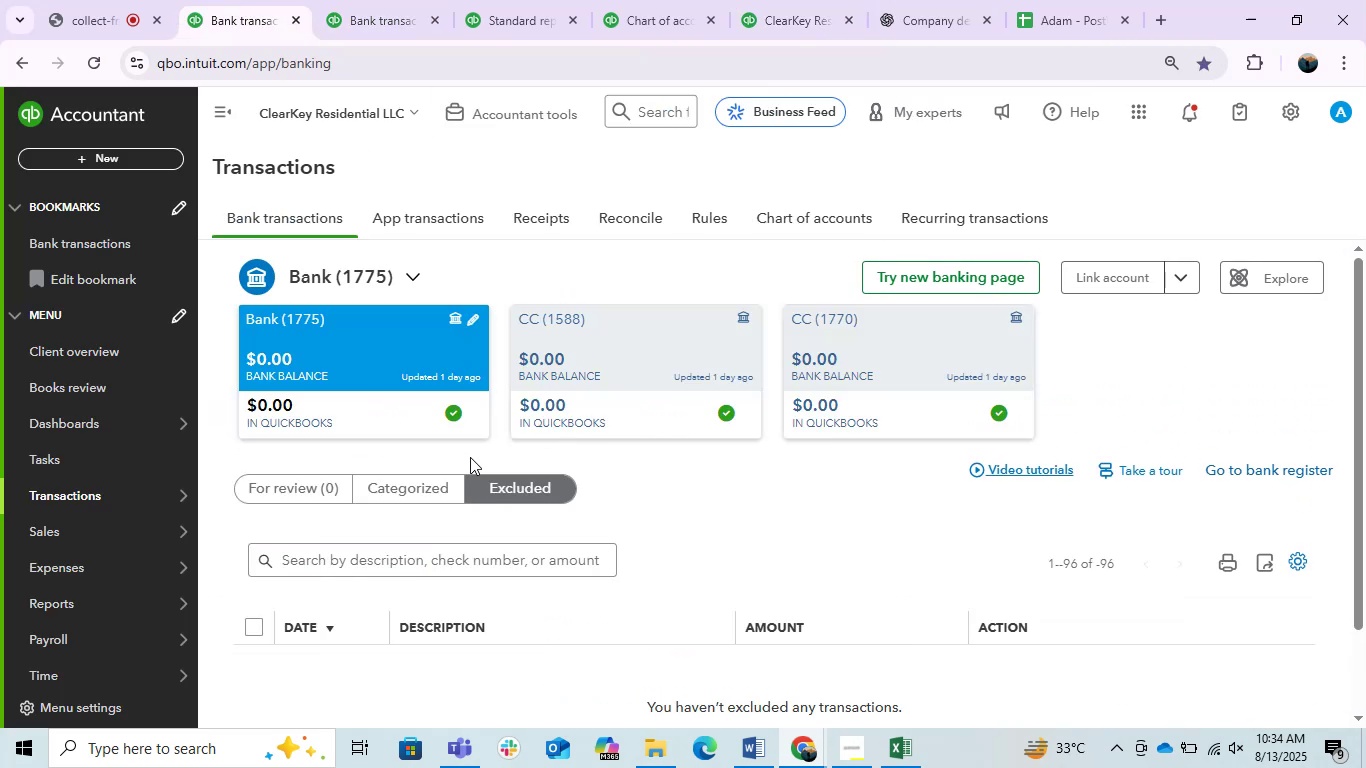 
scroll: coordinate [473, 457], scroll_direction: down, amount: 4.0
 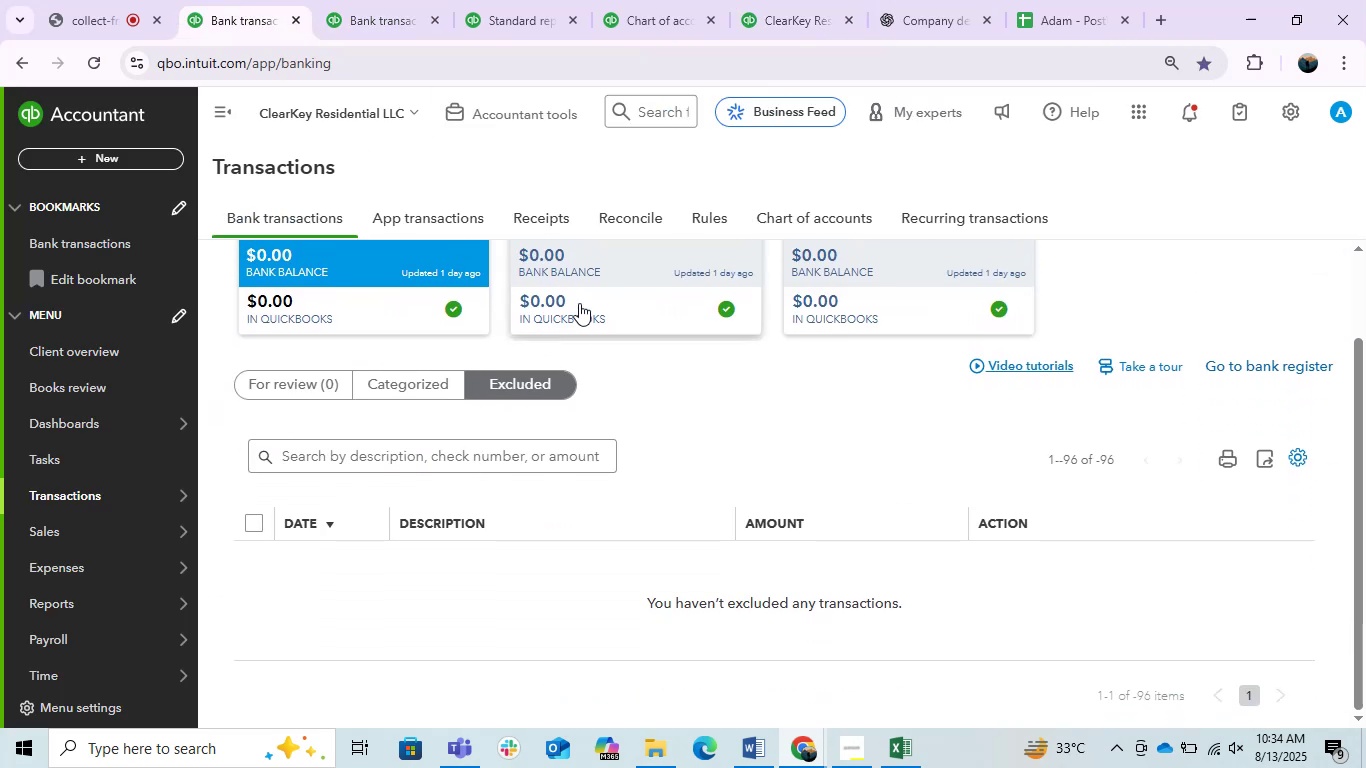 
left_click([592, 275])
 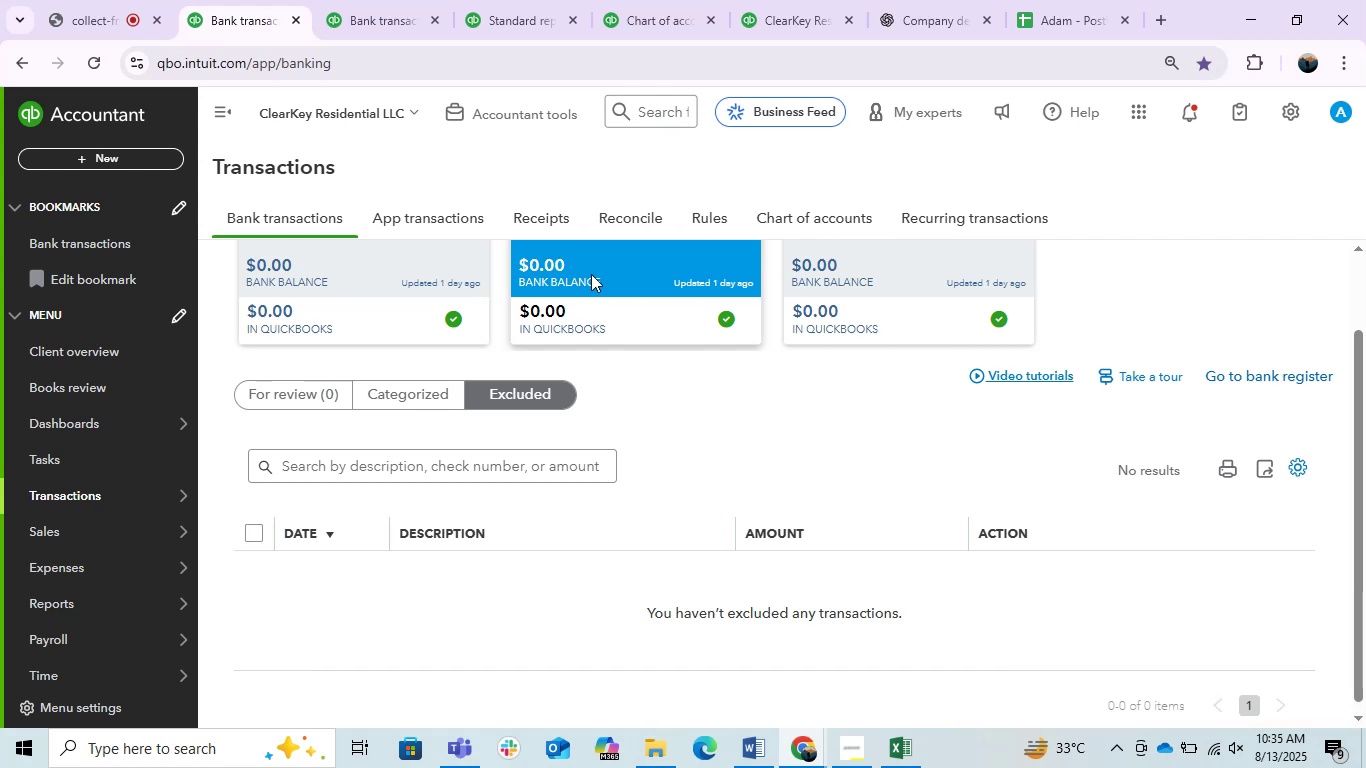 
wait(30.0)
 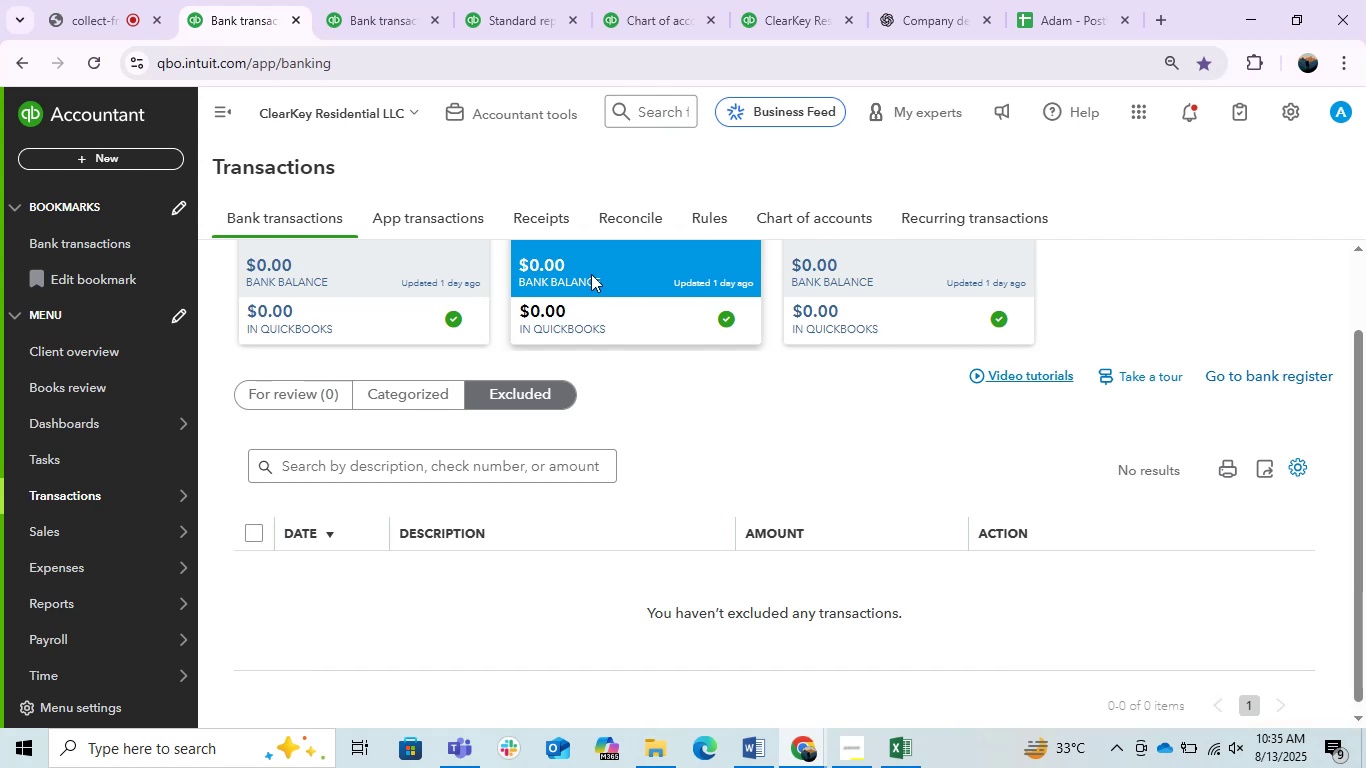 
scroll: coordinate [790, 568], scroll_direction: up, amount: 3.0
 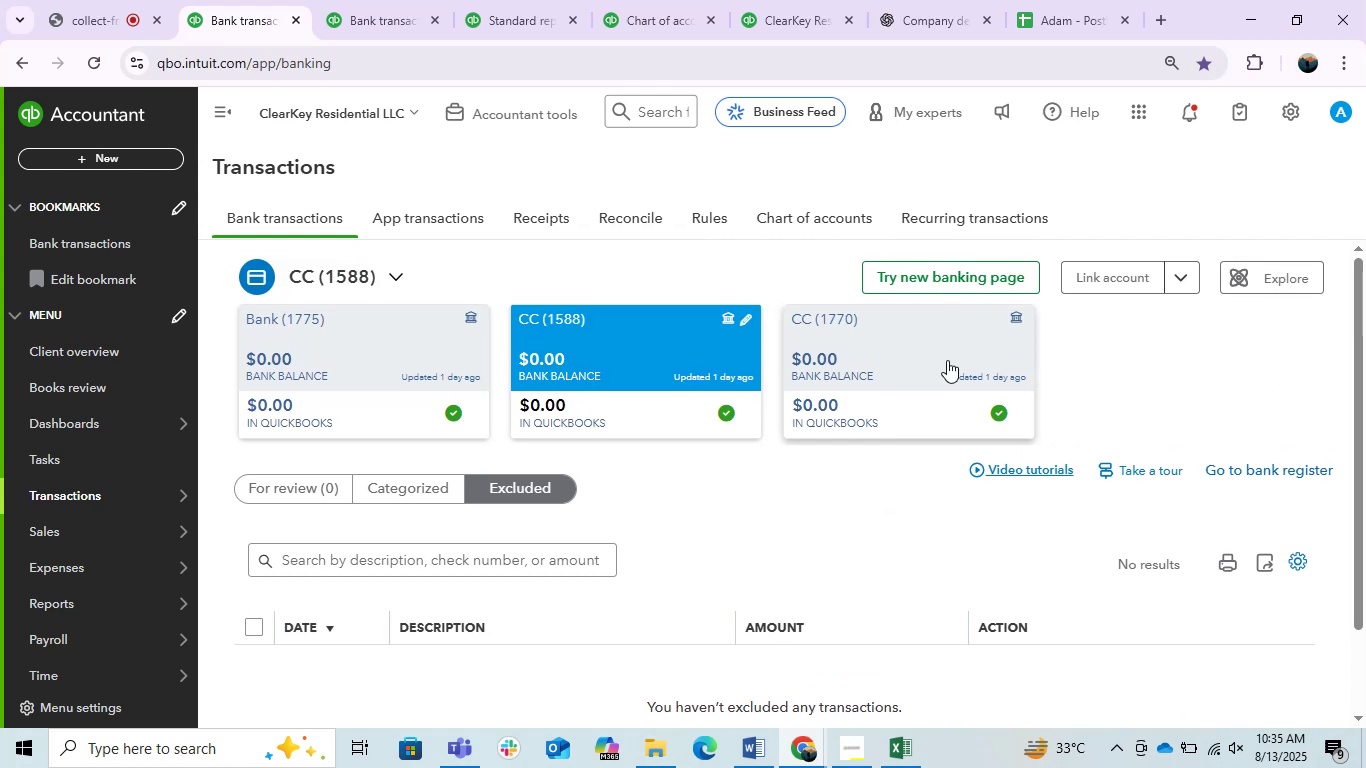 
left_click([945, 349])
 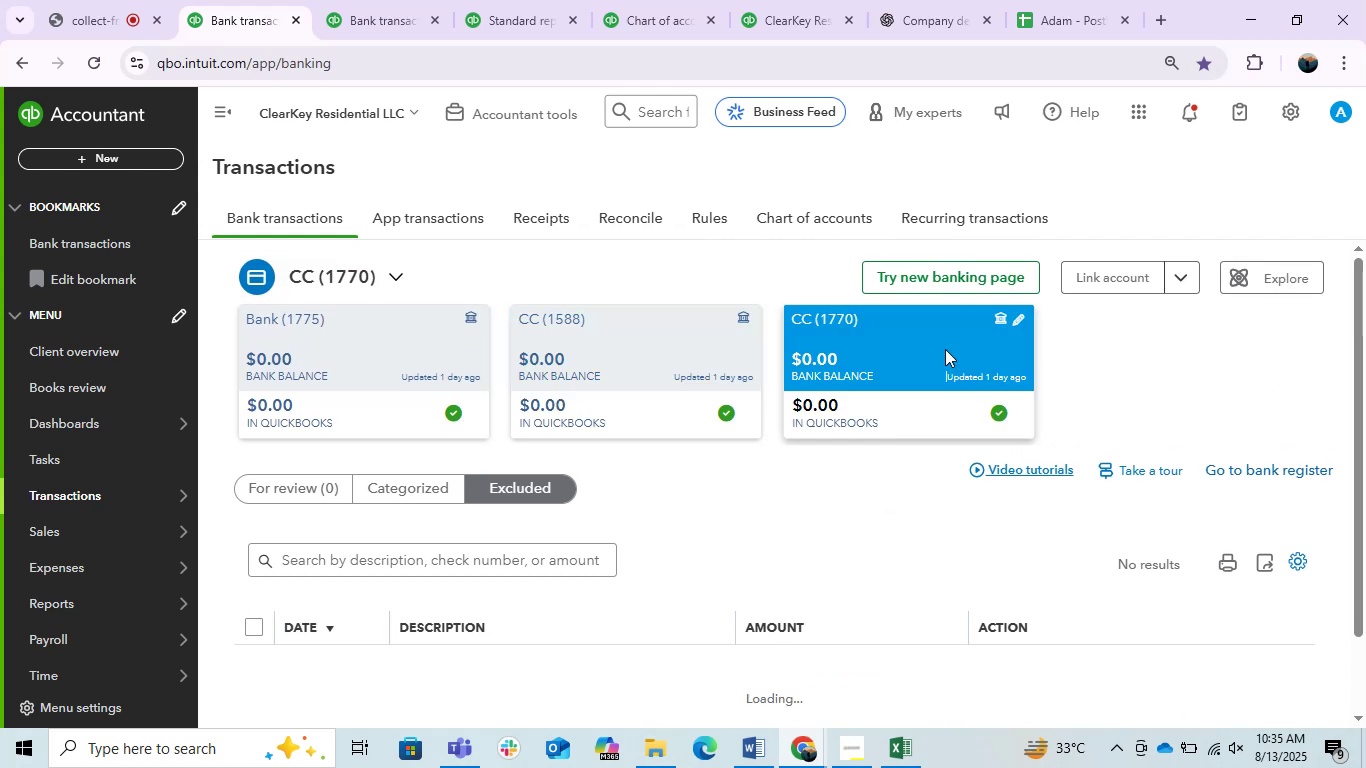 
scroll: coordinate [660, 554], scroll_direction: down, amount: 9.0
 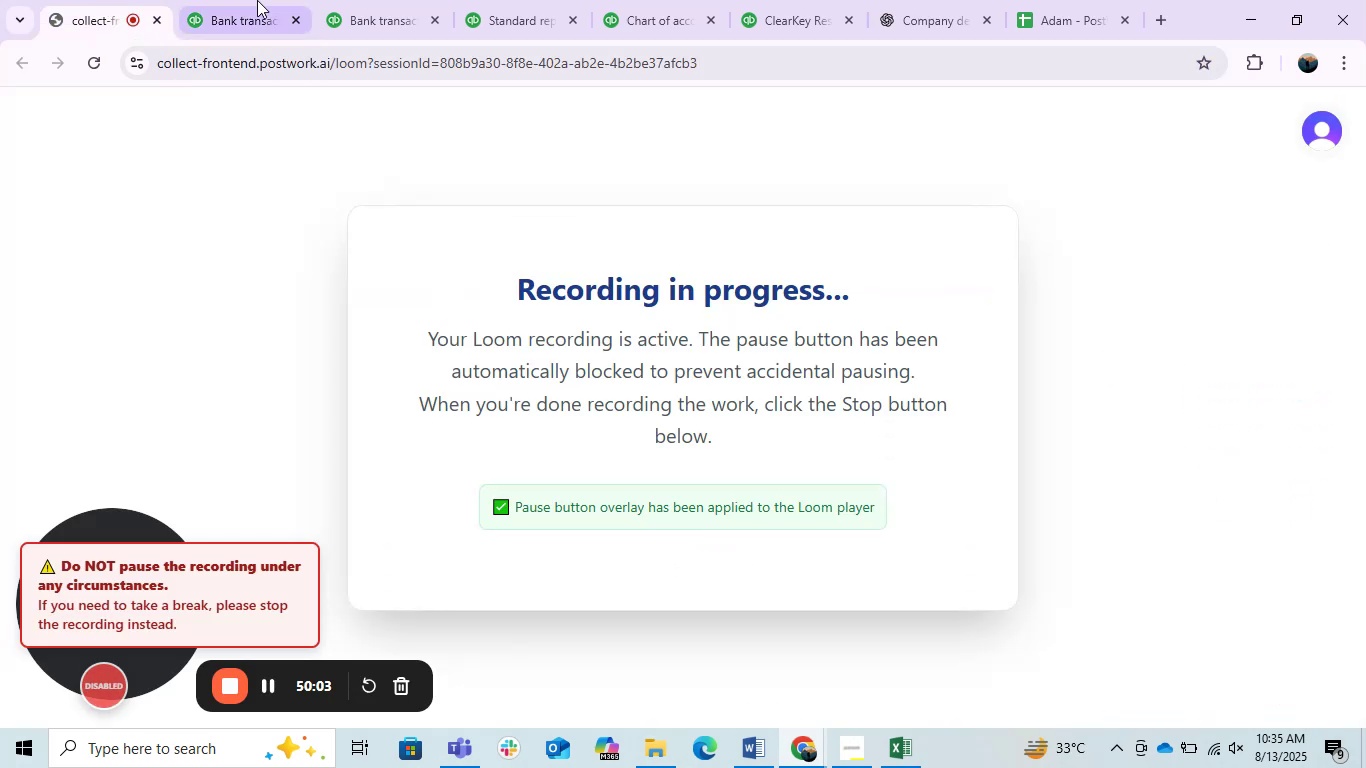 
double_click([352, 5])
 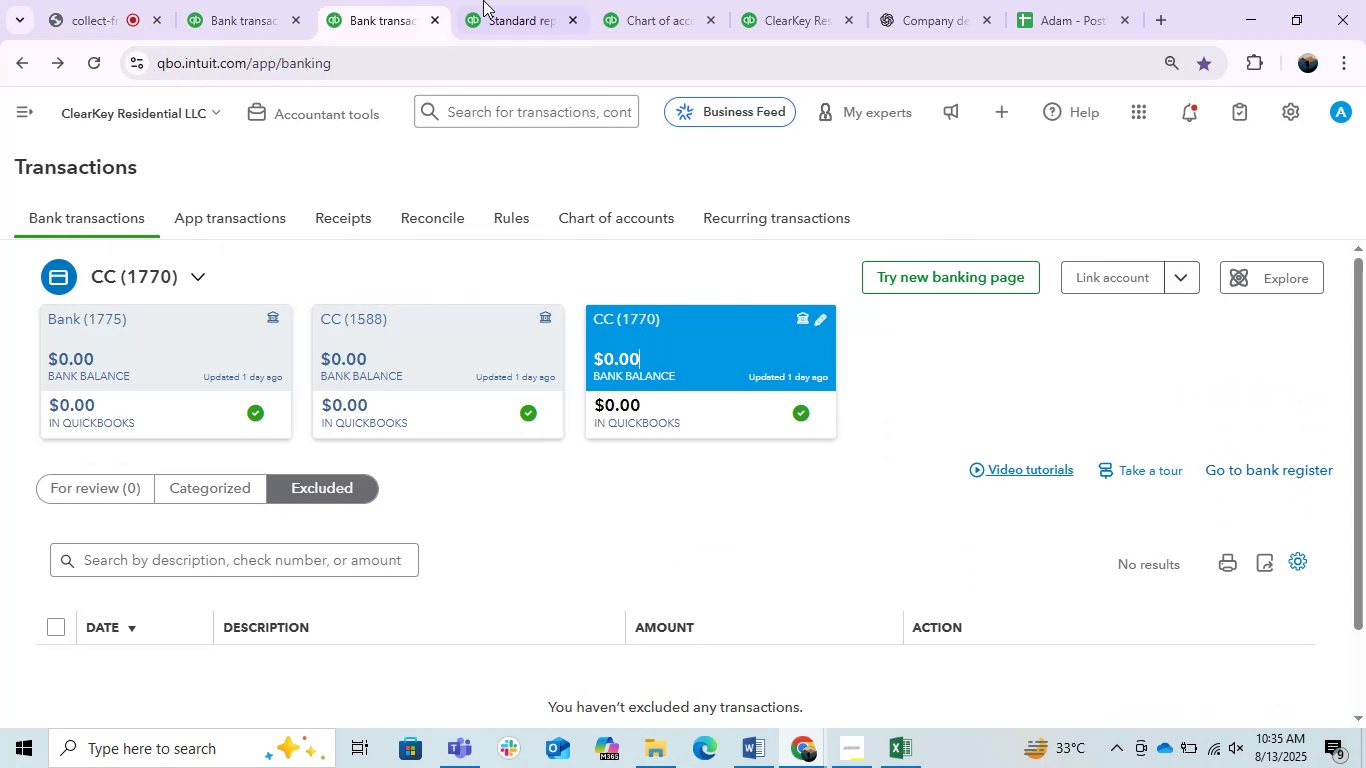 
left_click([483, 0])
 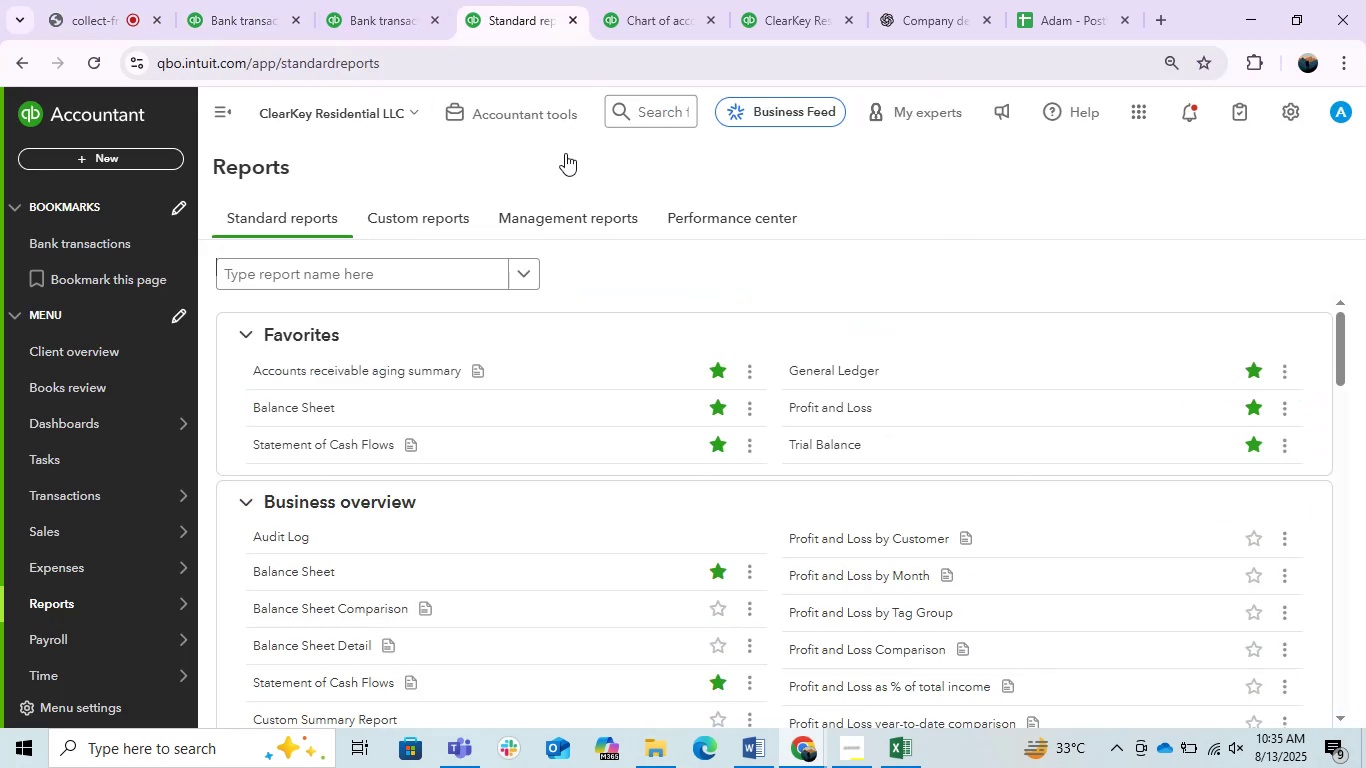 
scroll: coordinate [646, 464], scroll_direction: none, amount: 0.0
 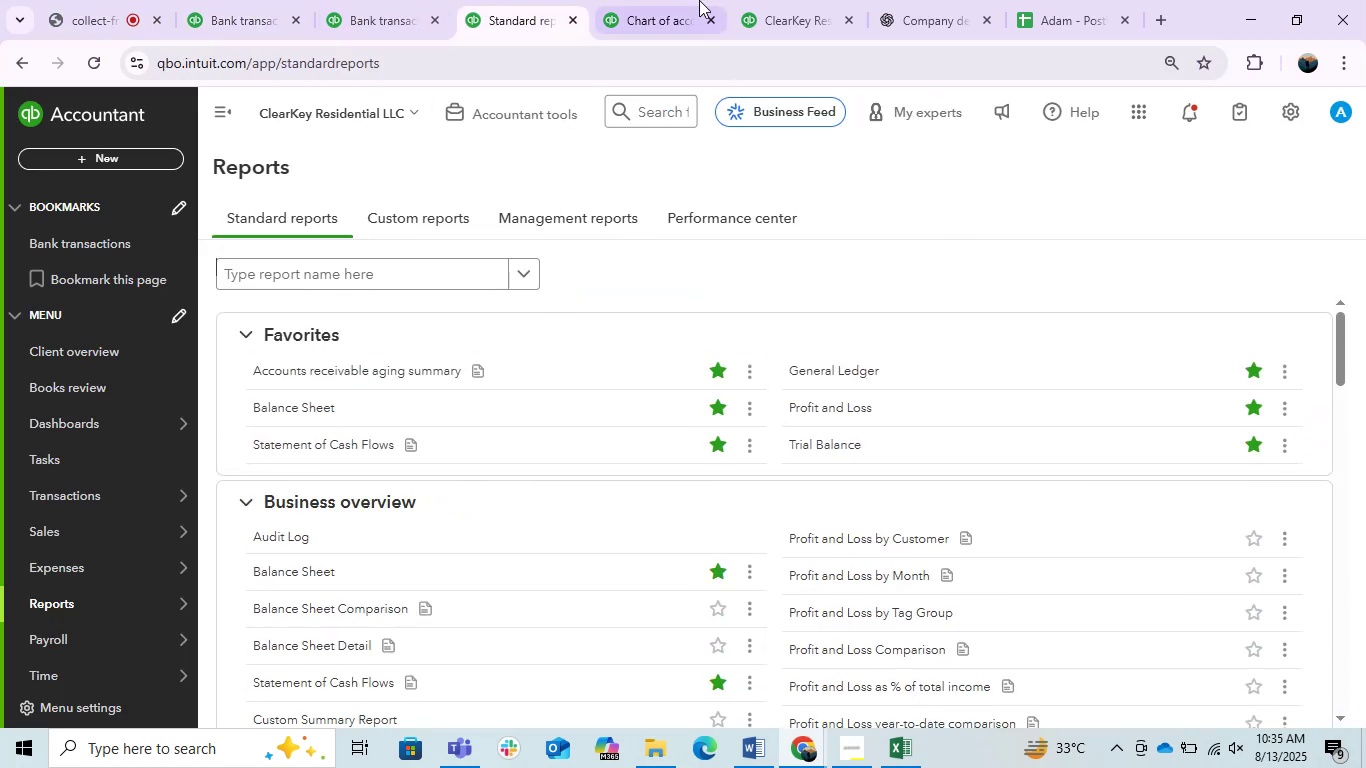 
left_click([699, 0])
 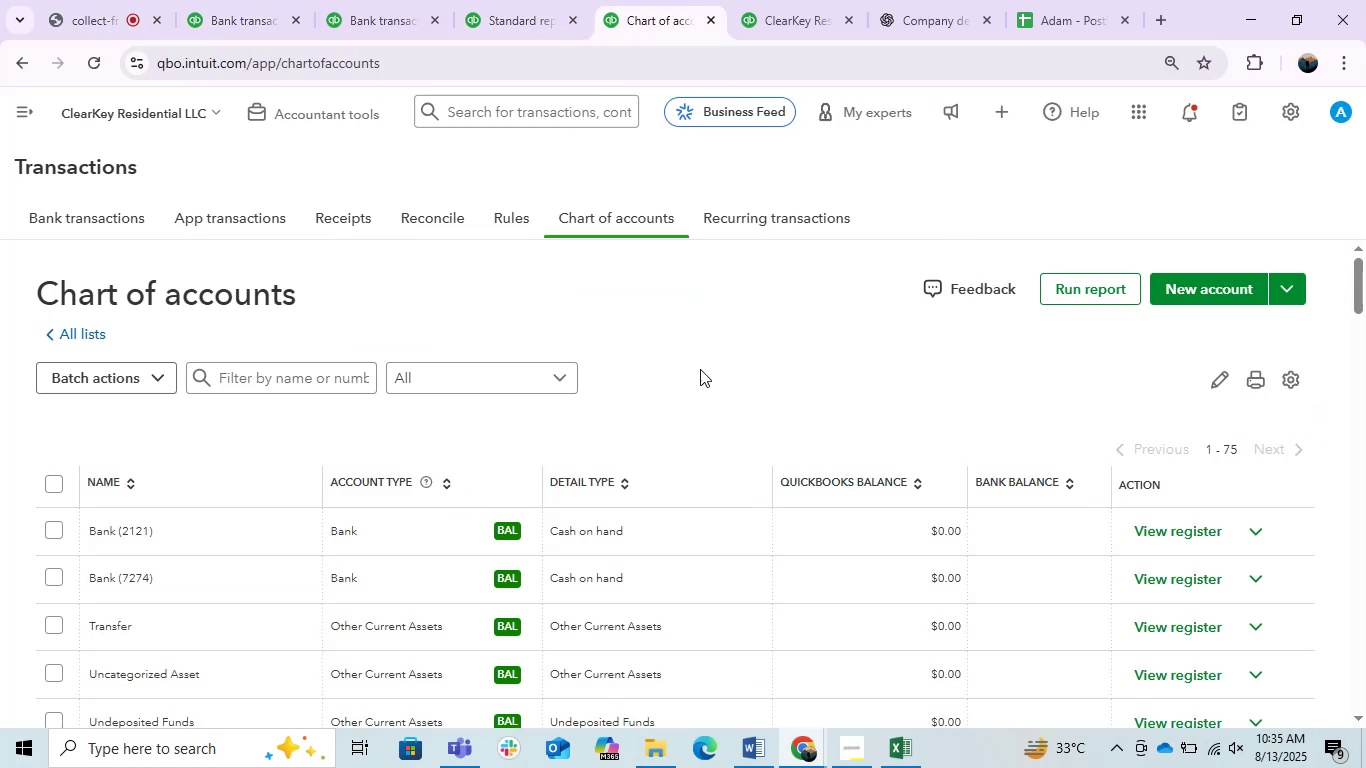 
scroll: coordinate [553, 422], scroll_direction: up, amount: 7.0
 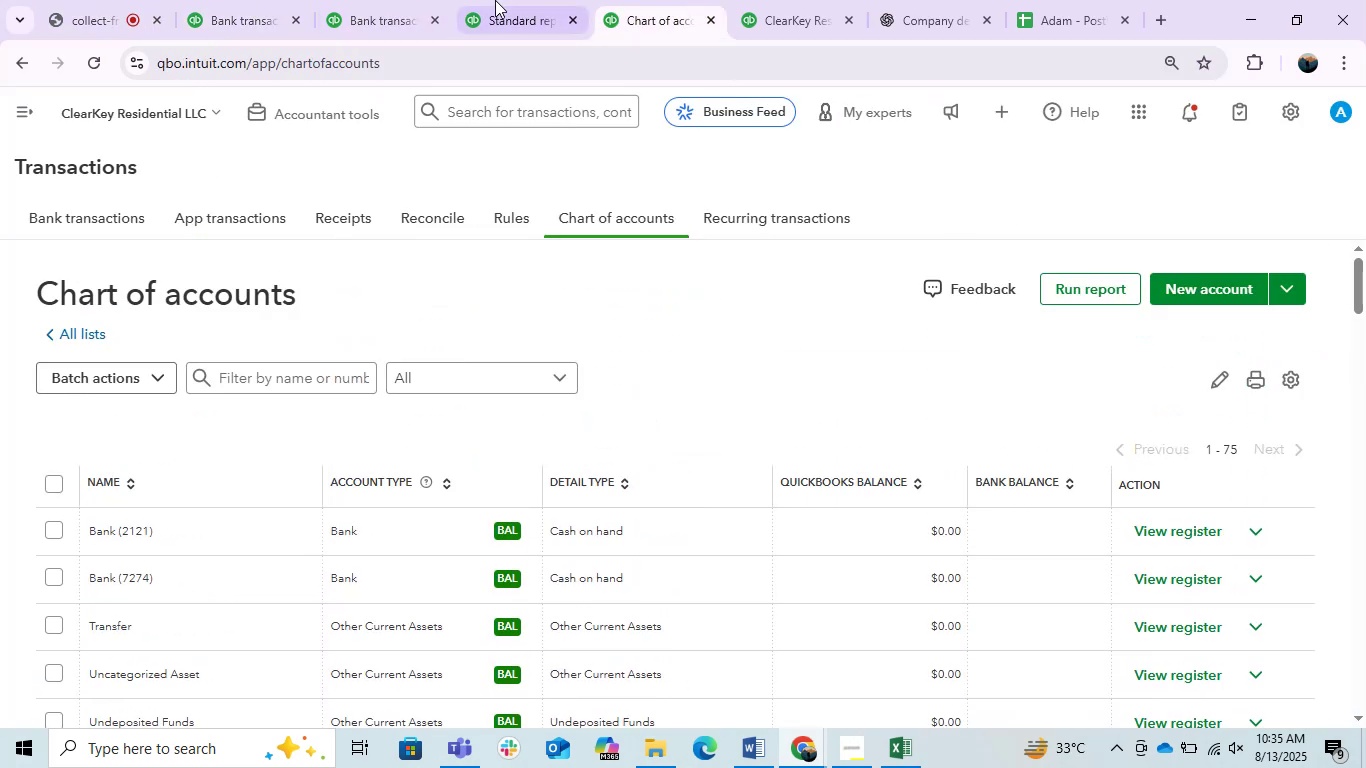 
left_click_drag(start_coordinate=[495, 0], to_coordinate=[489, 0])
 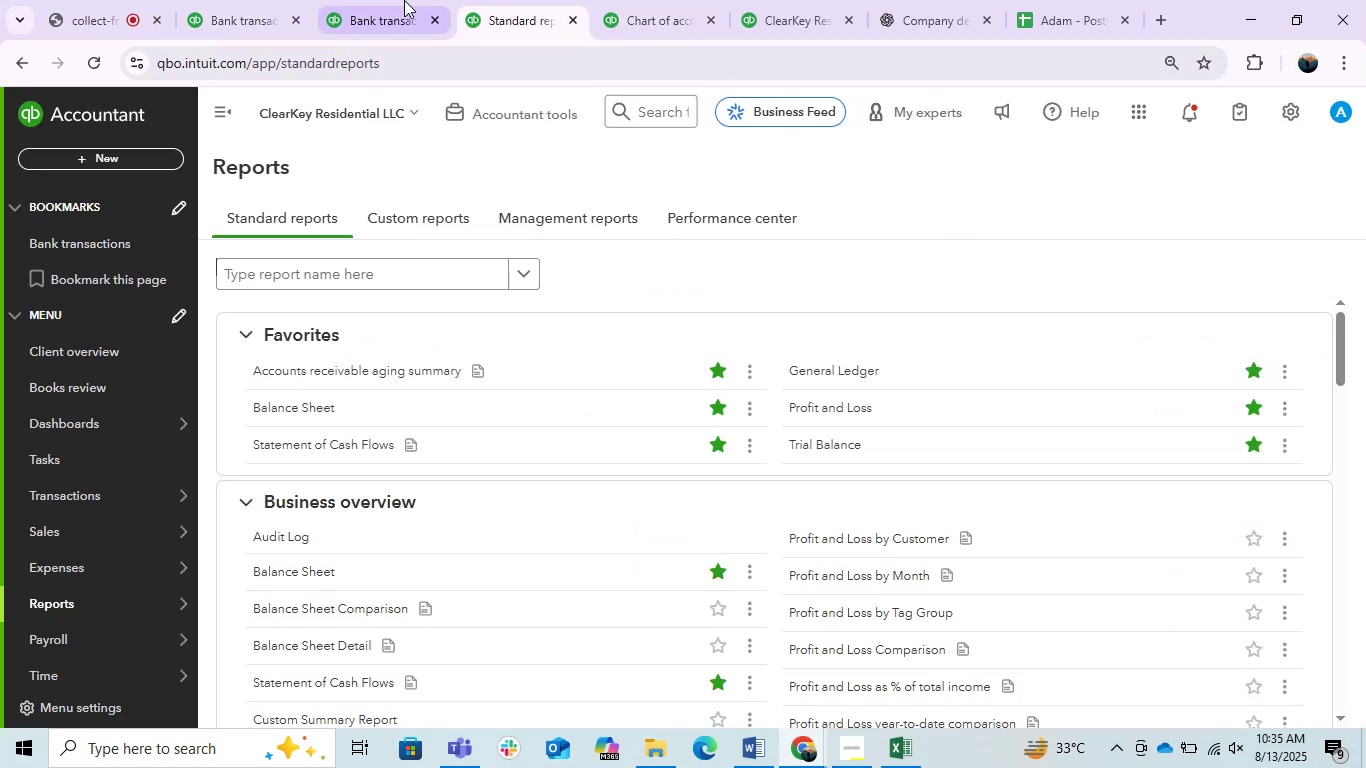 
double_click([404, 0])
 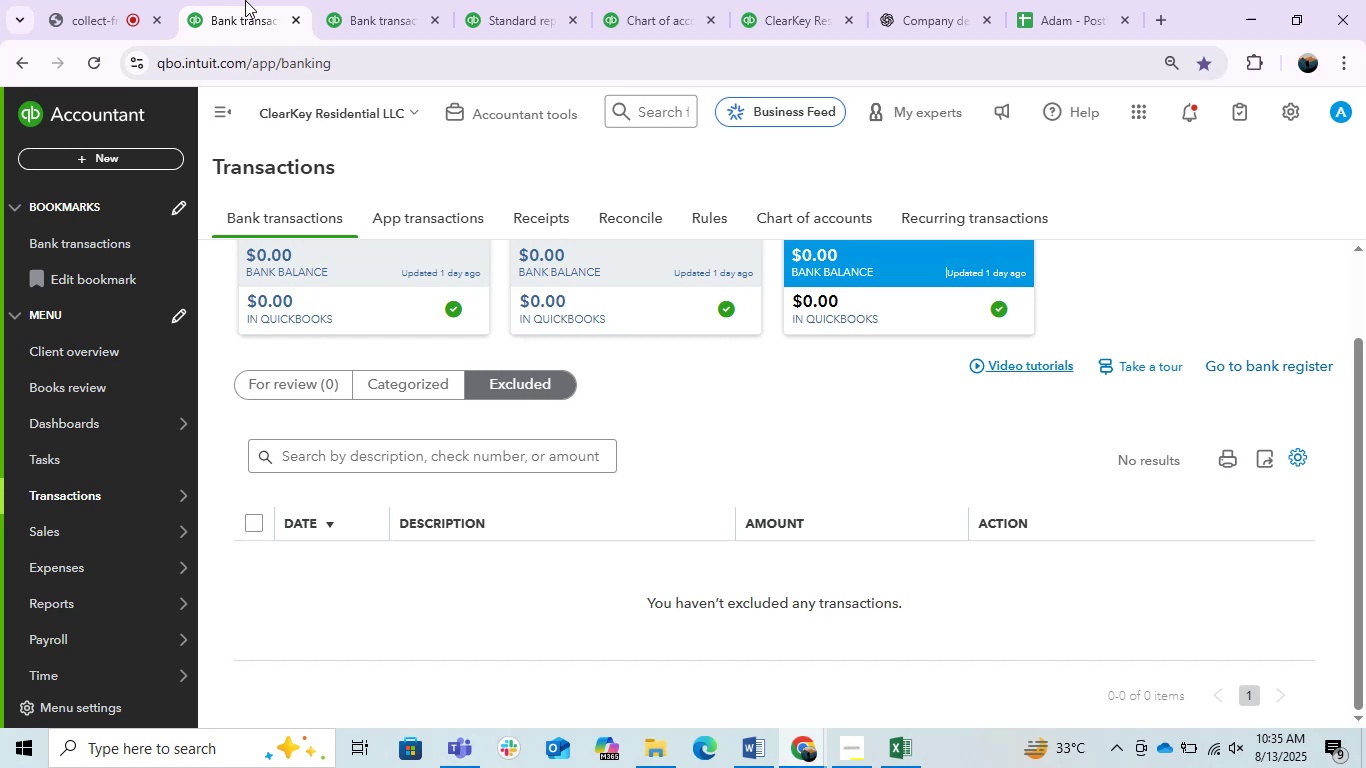 
scroll: coordinate [515, 424], scroll_direction: none, amount: 0.0
 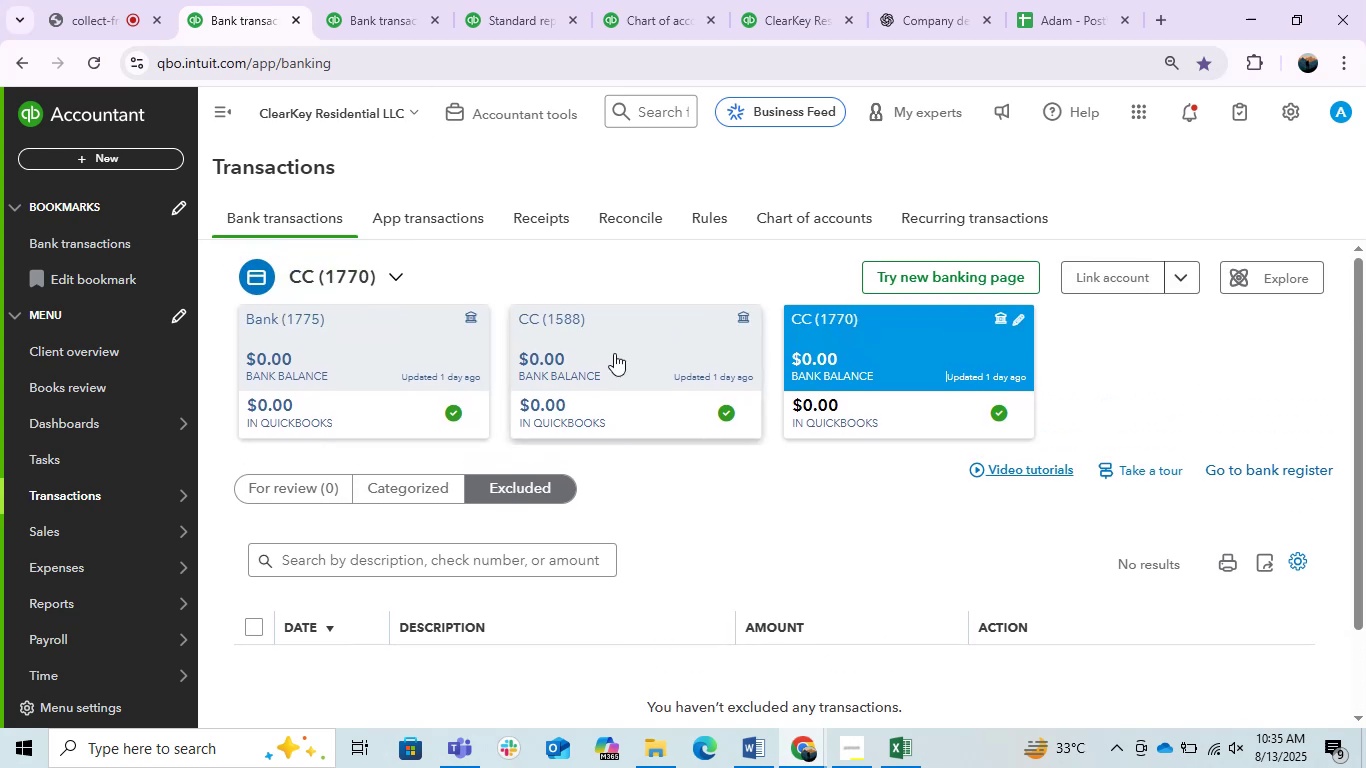 
left_click([614, 353])
 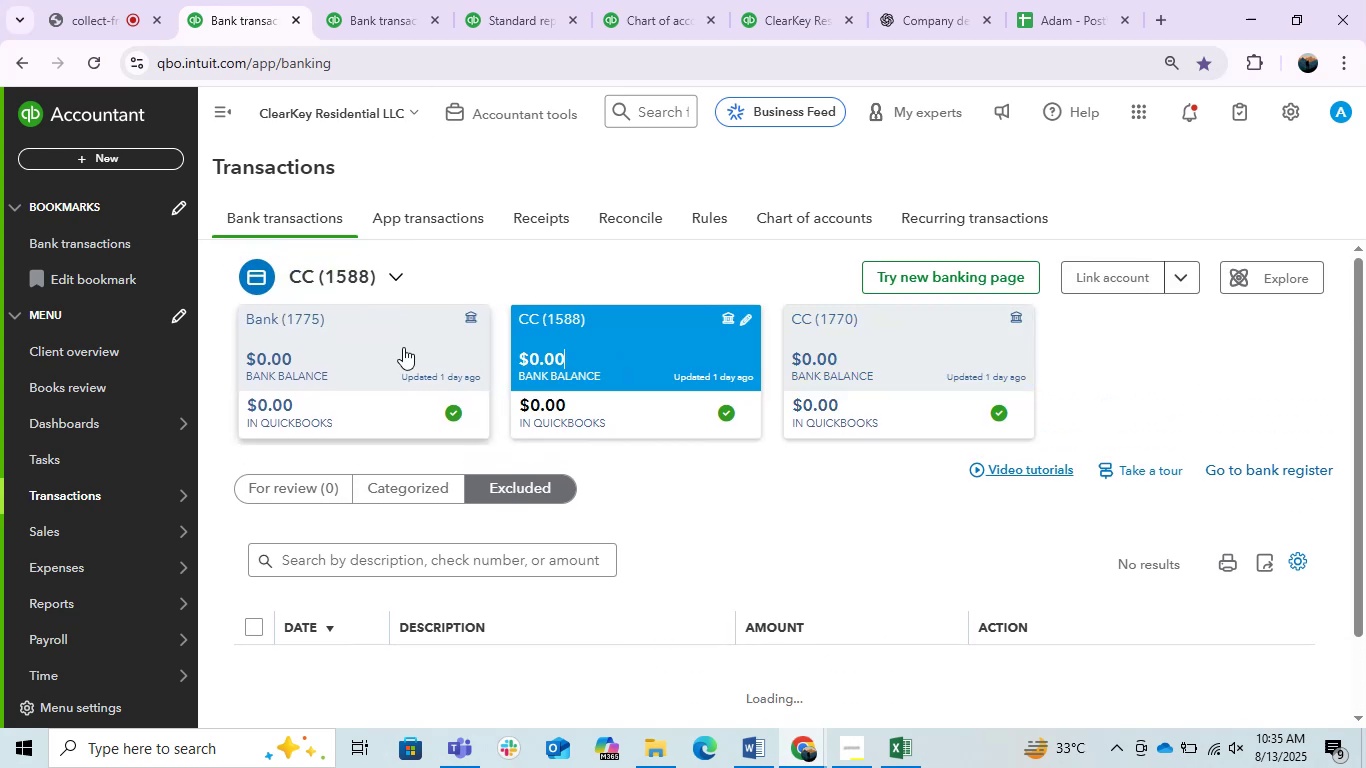 
double_click([403, 347])
 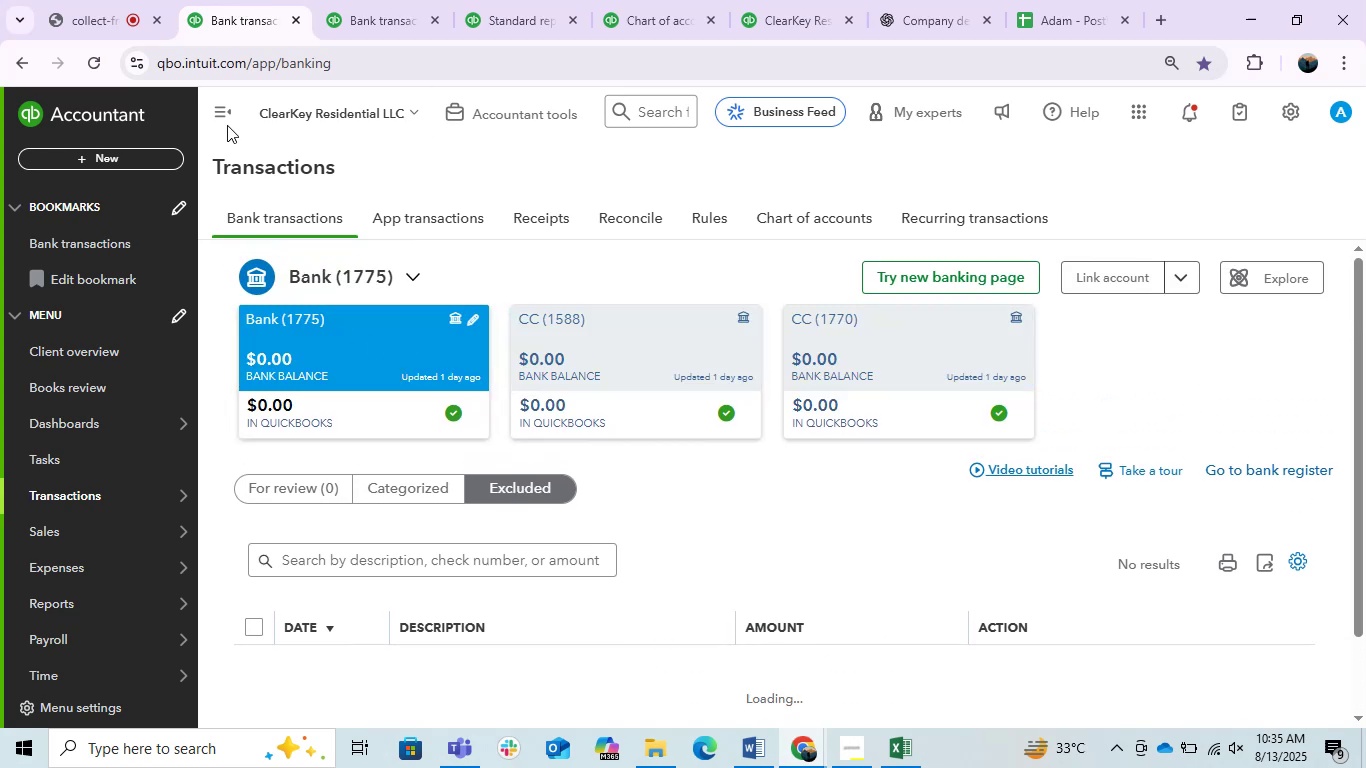 
left_click([209, 108])
 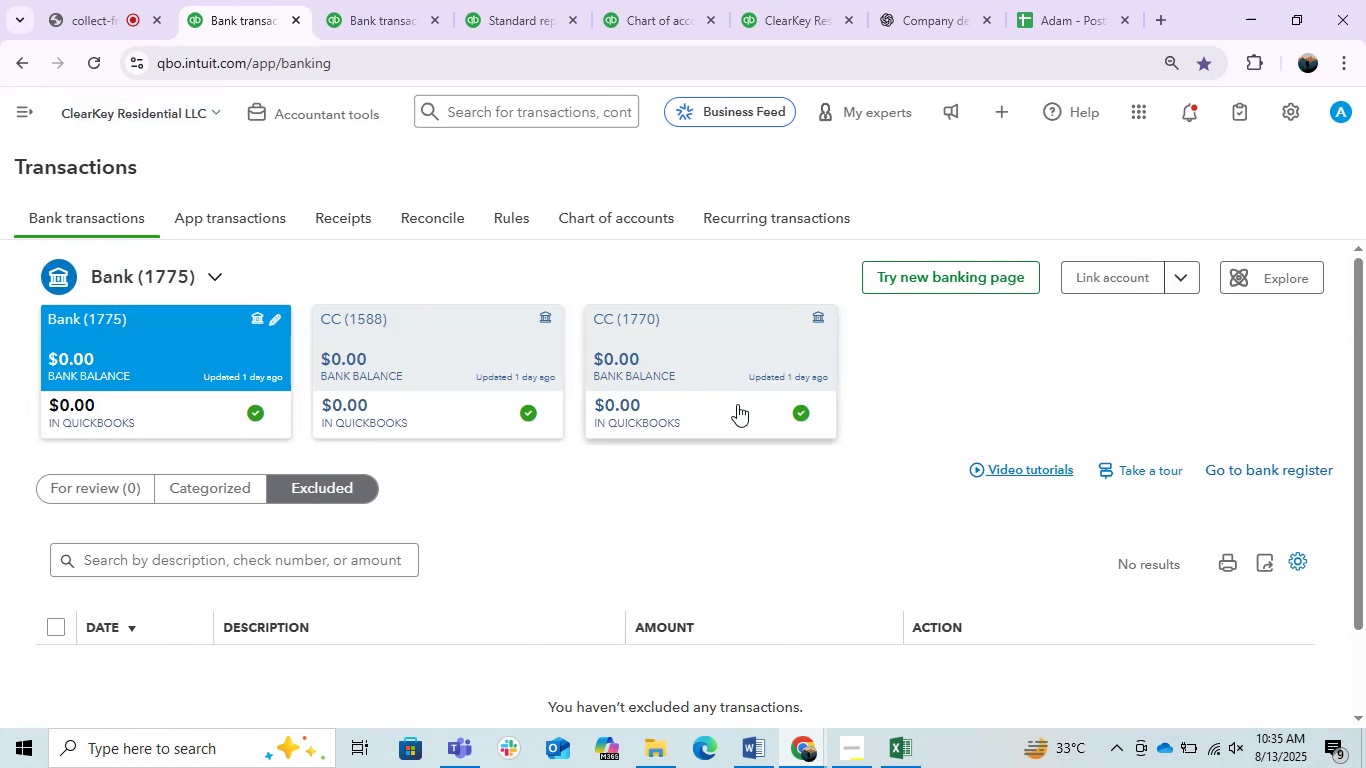 
left_click([669, 362])
 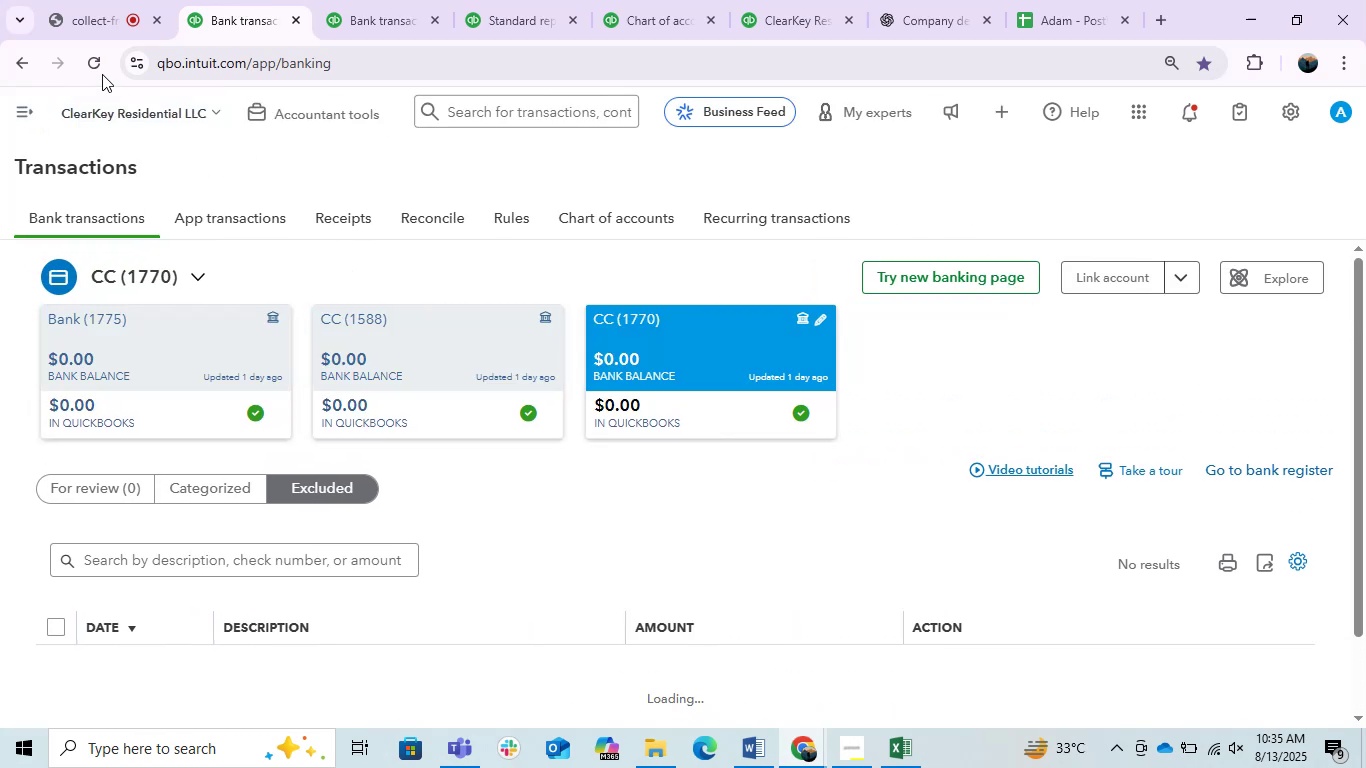 
left_click([93, 71])
 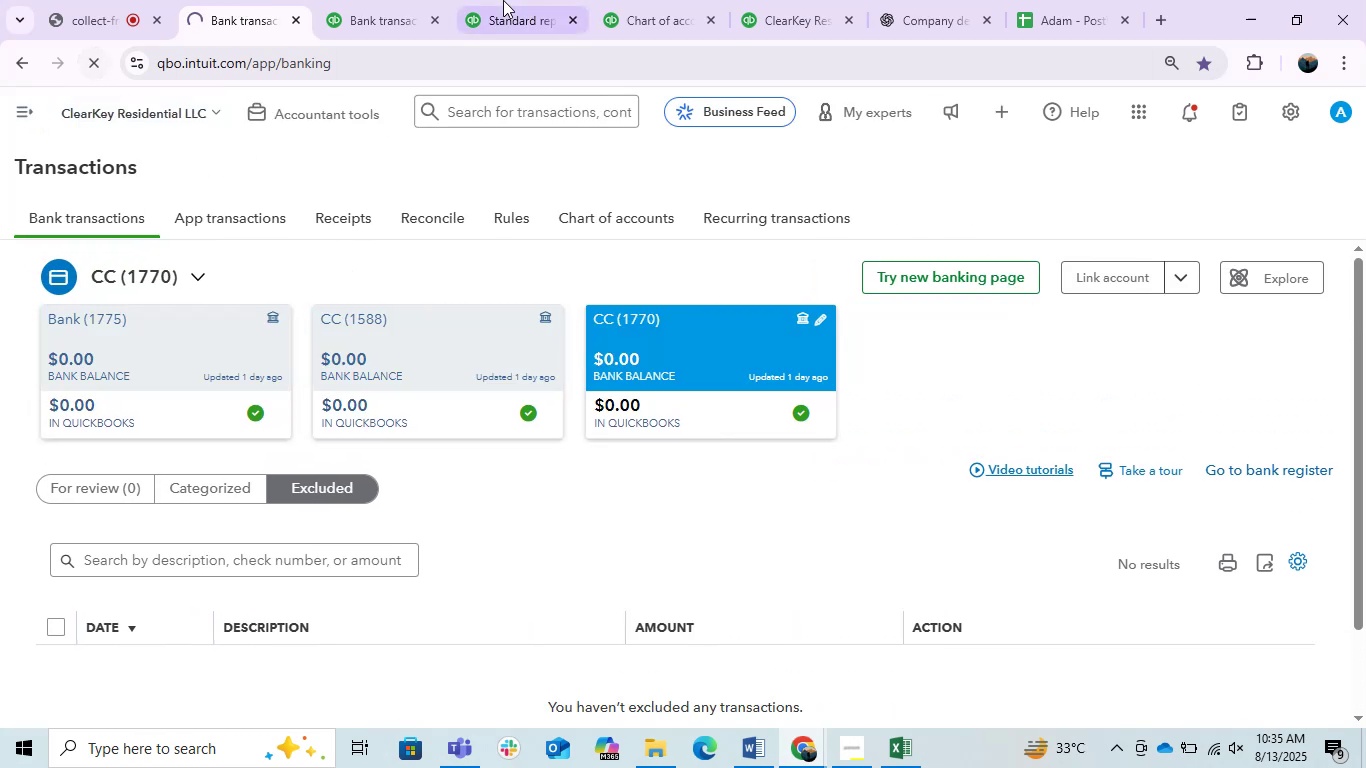 
left_click([389, 0])
 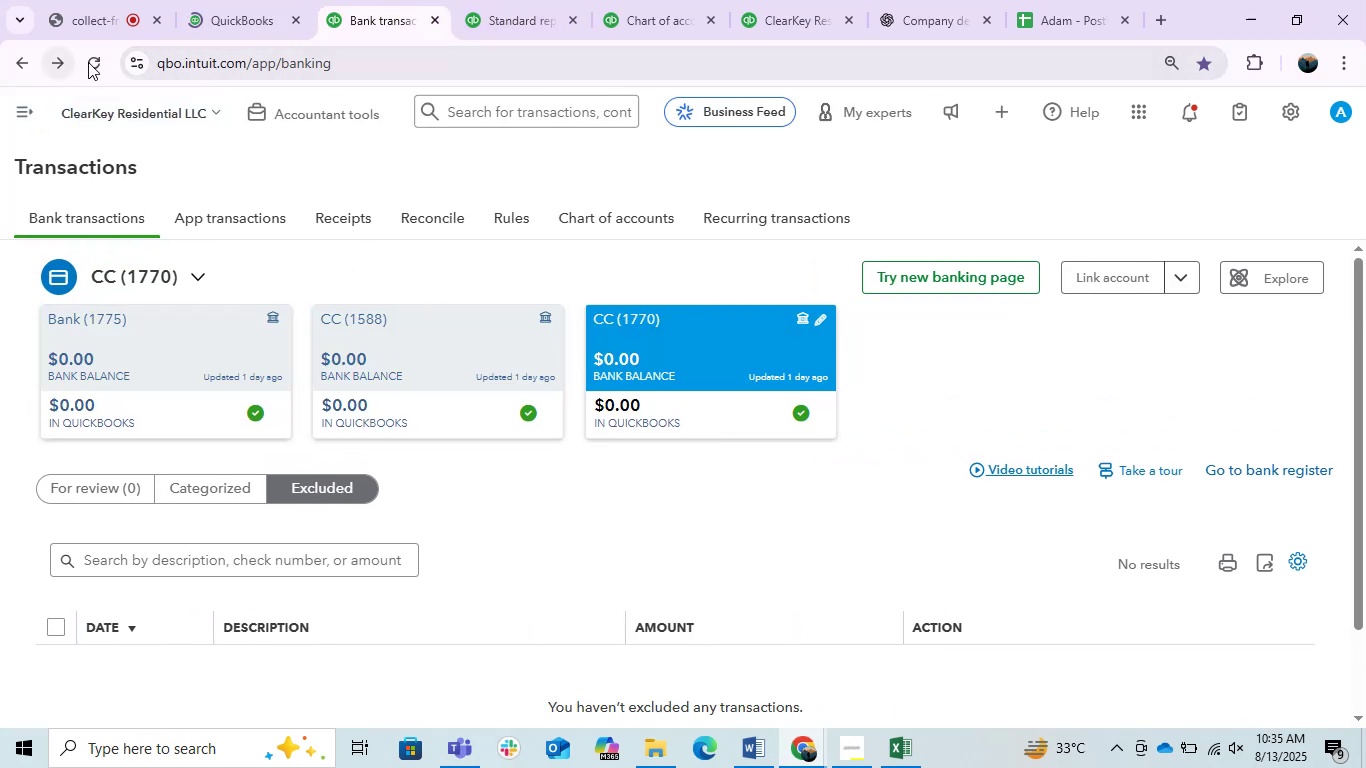 
left_click([88, 62])
 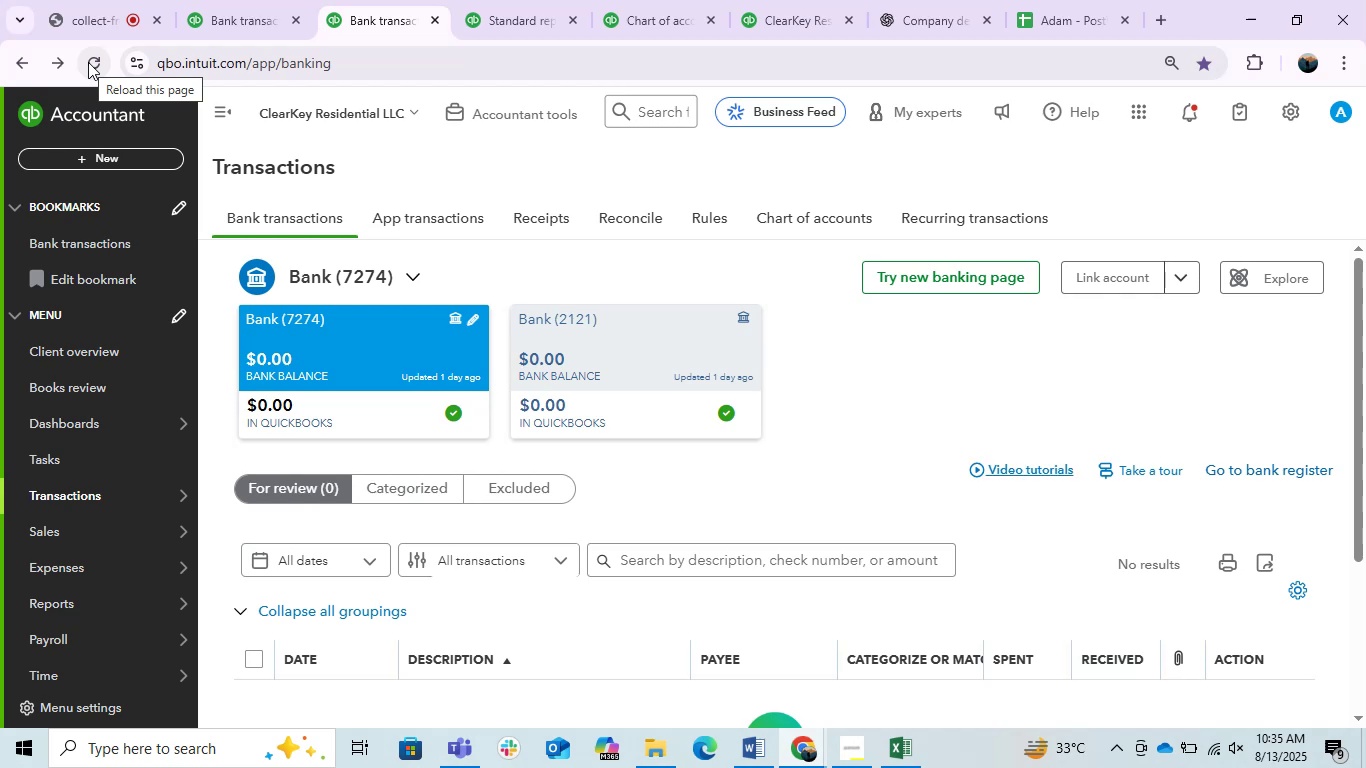 
wait(20.43)
 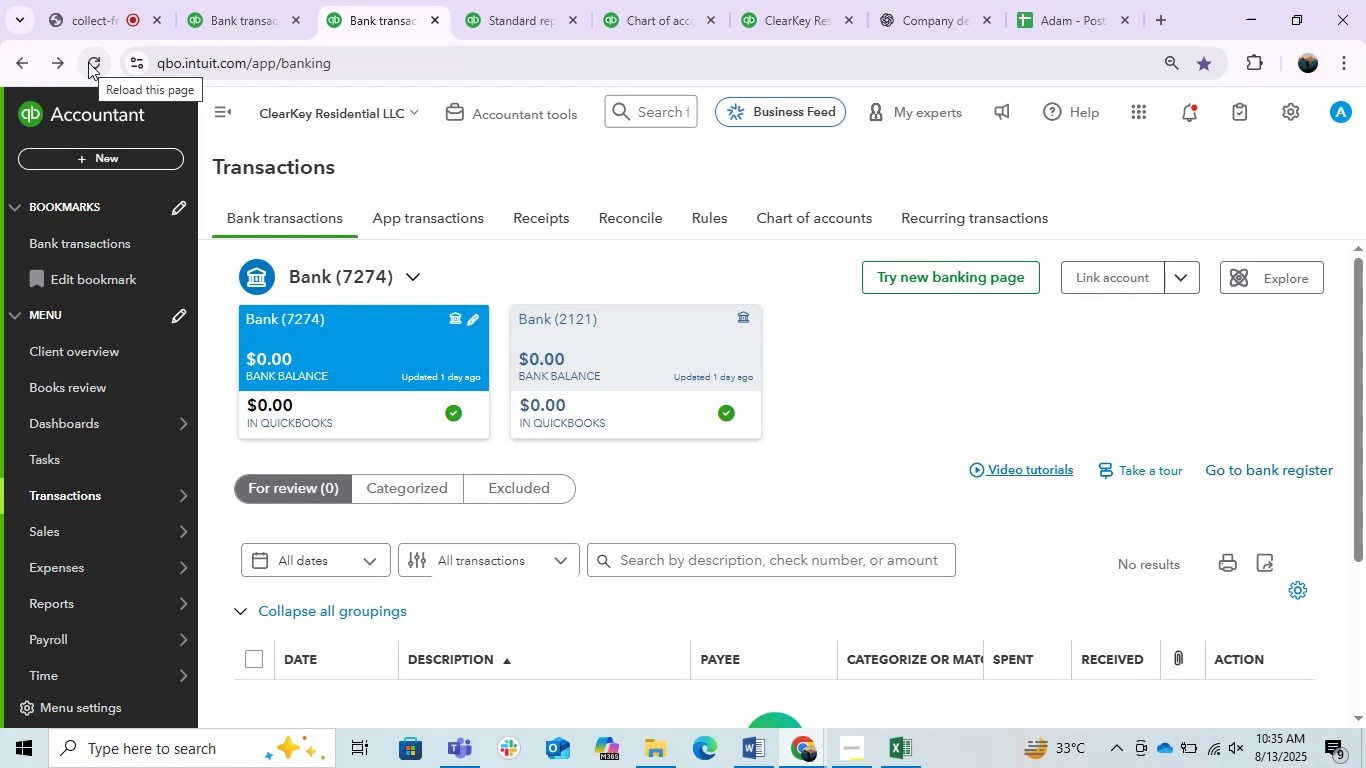 
left_click([247, 0])
 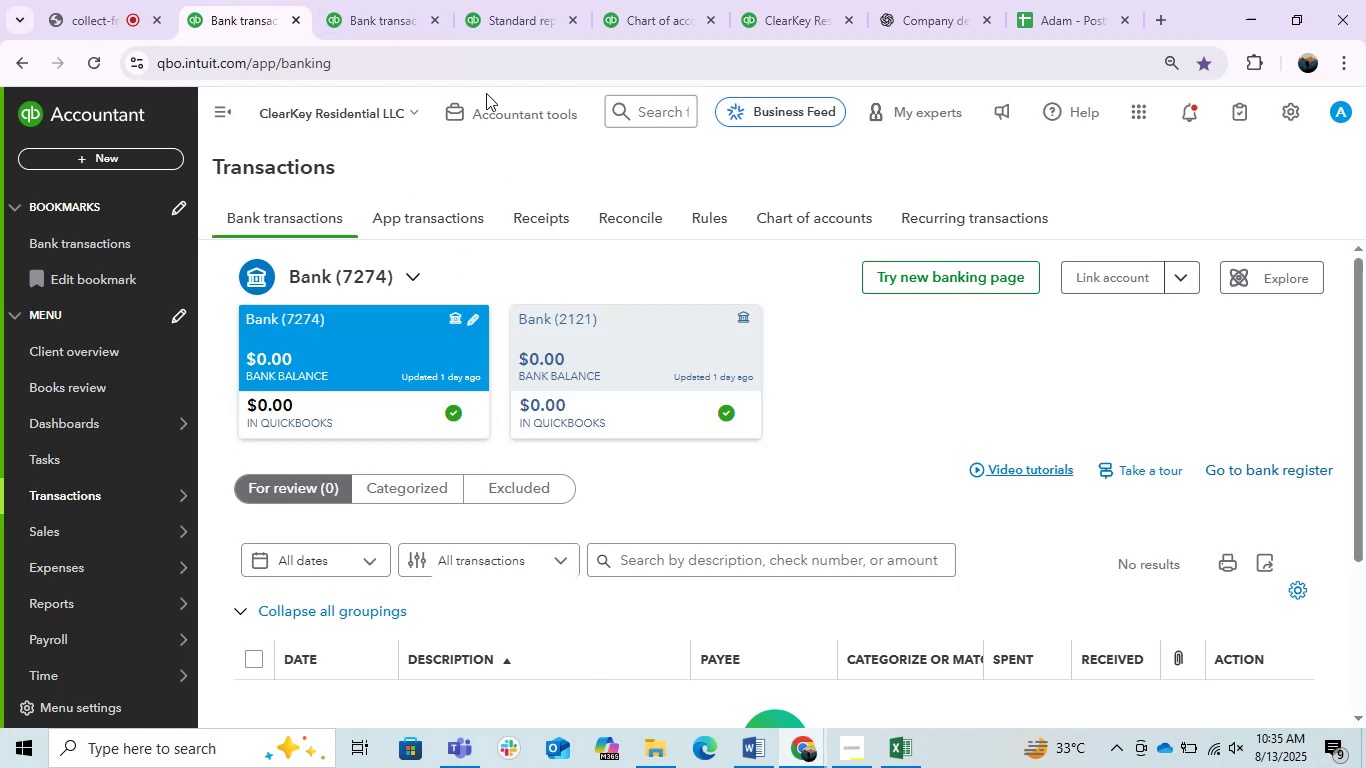 
left_click([502, 0])
 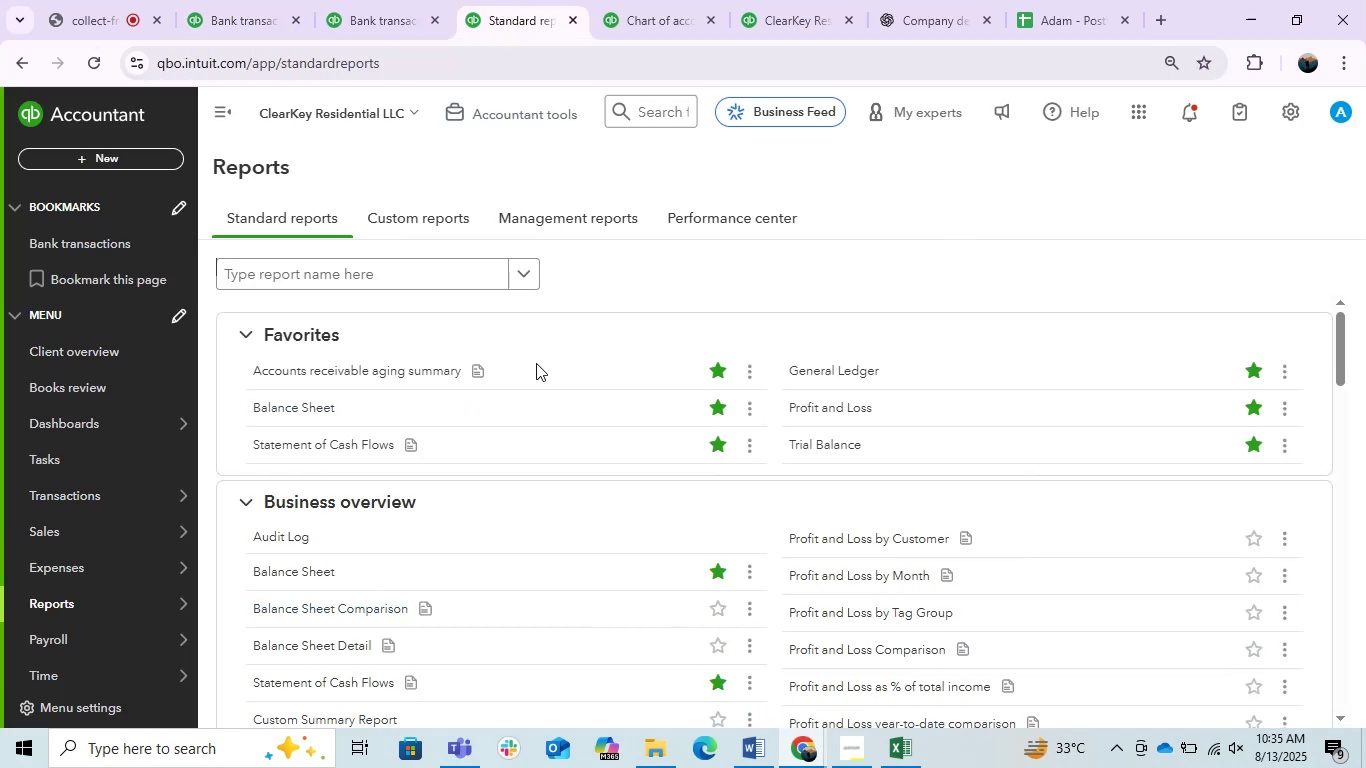 
scroll: coordinate [548, 463], scroll_direction: down, amount: 8.0
 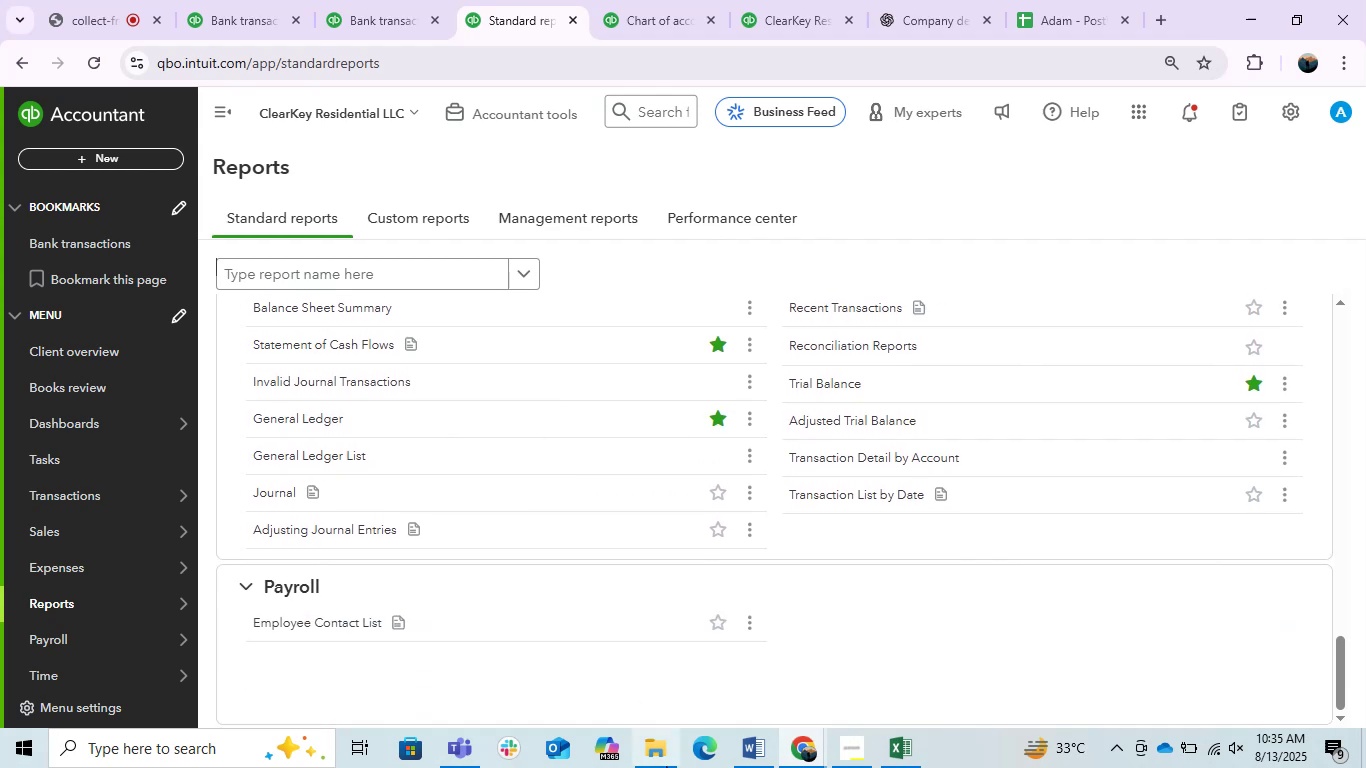 
left_click([670, 767])
 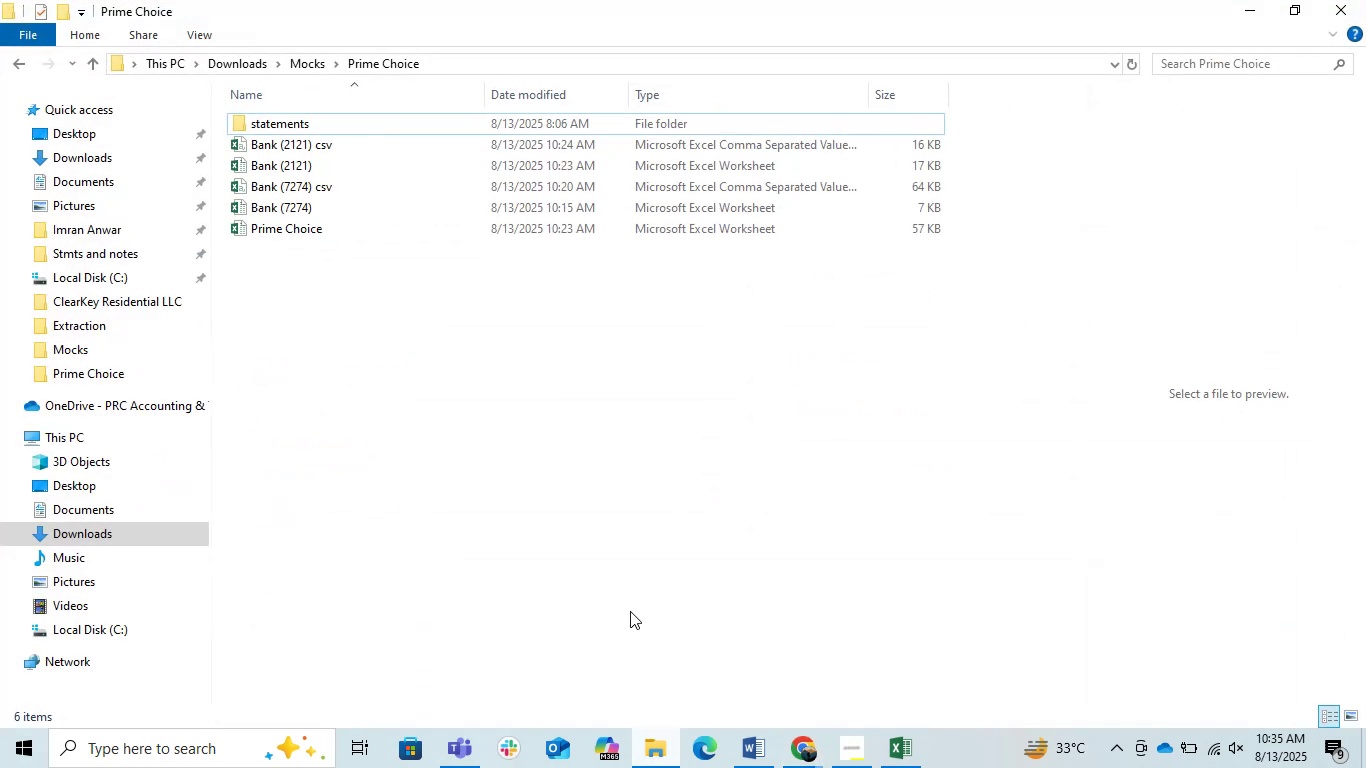 
left_click([570, 483])
 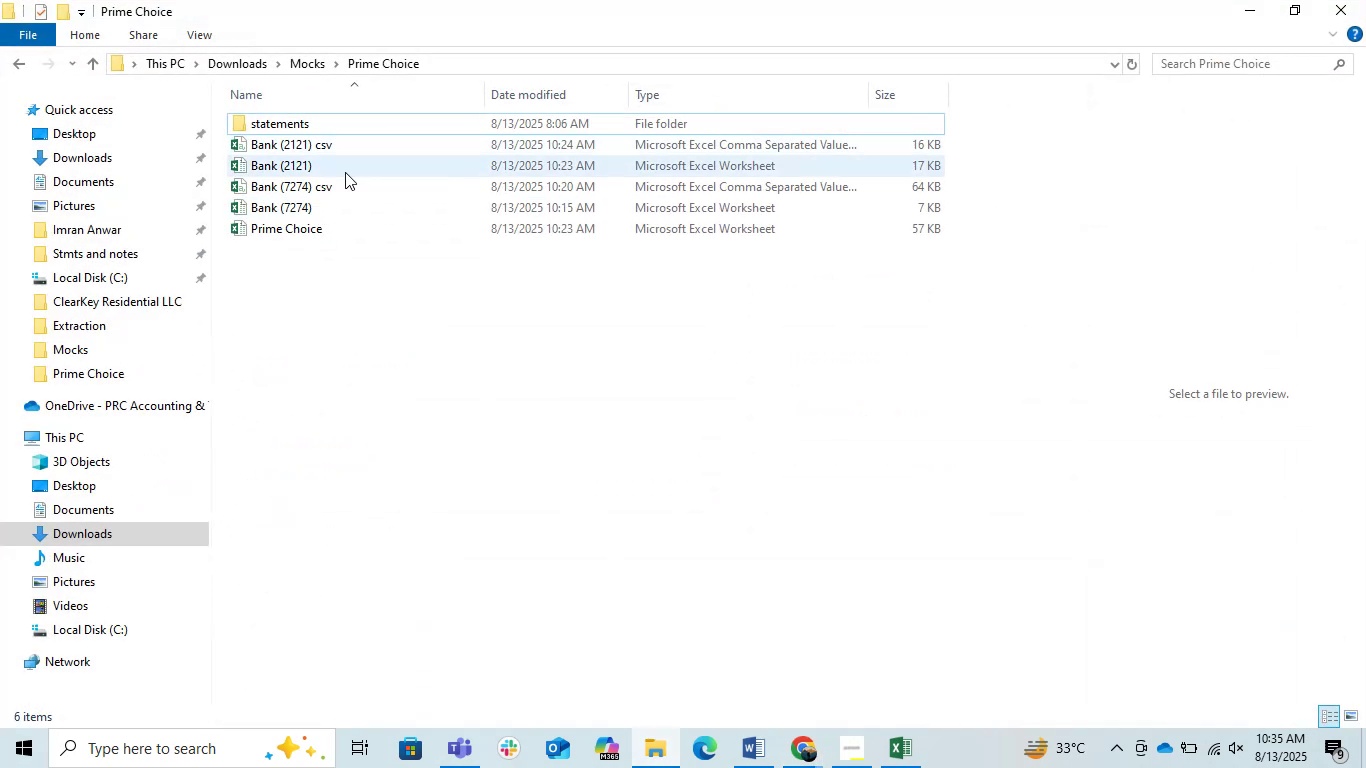 
double_click([327, 181])
 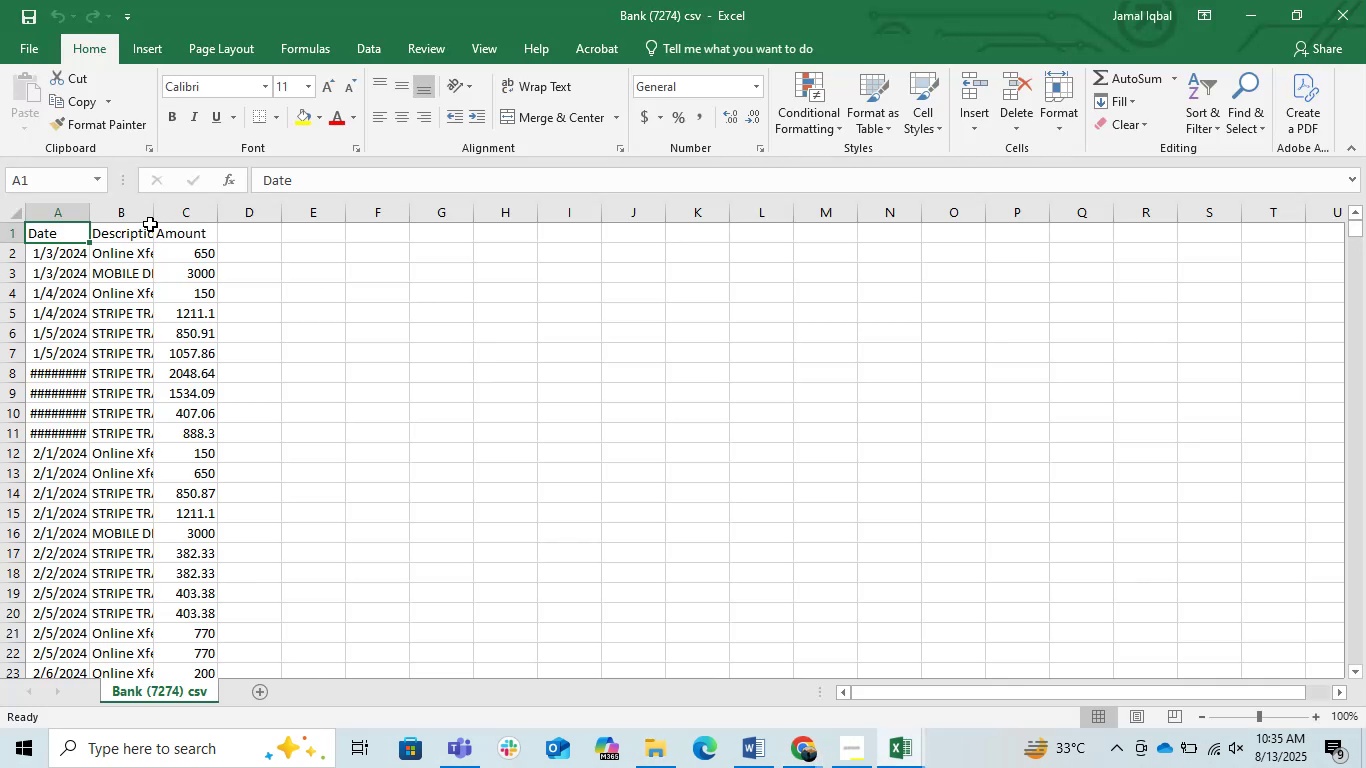 
wait(6.09)
 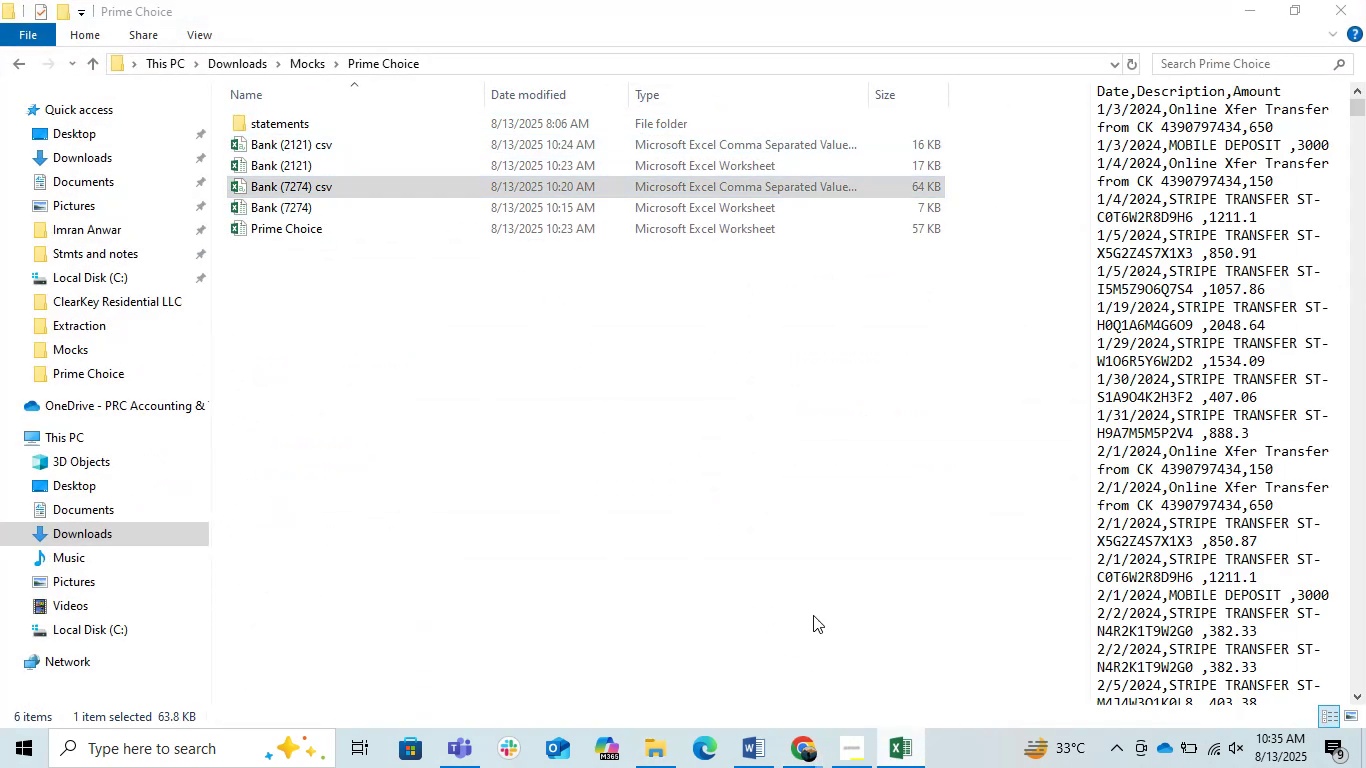 
double_click([85, 211])
 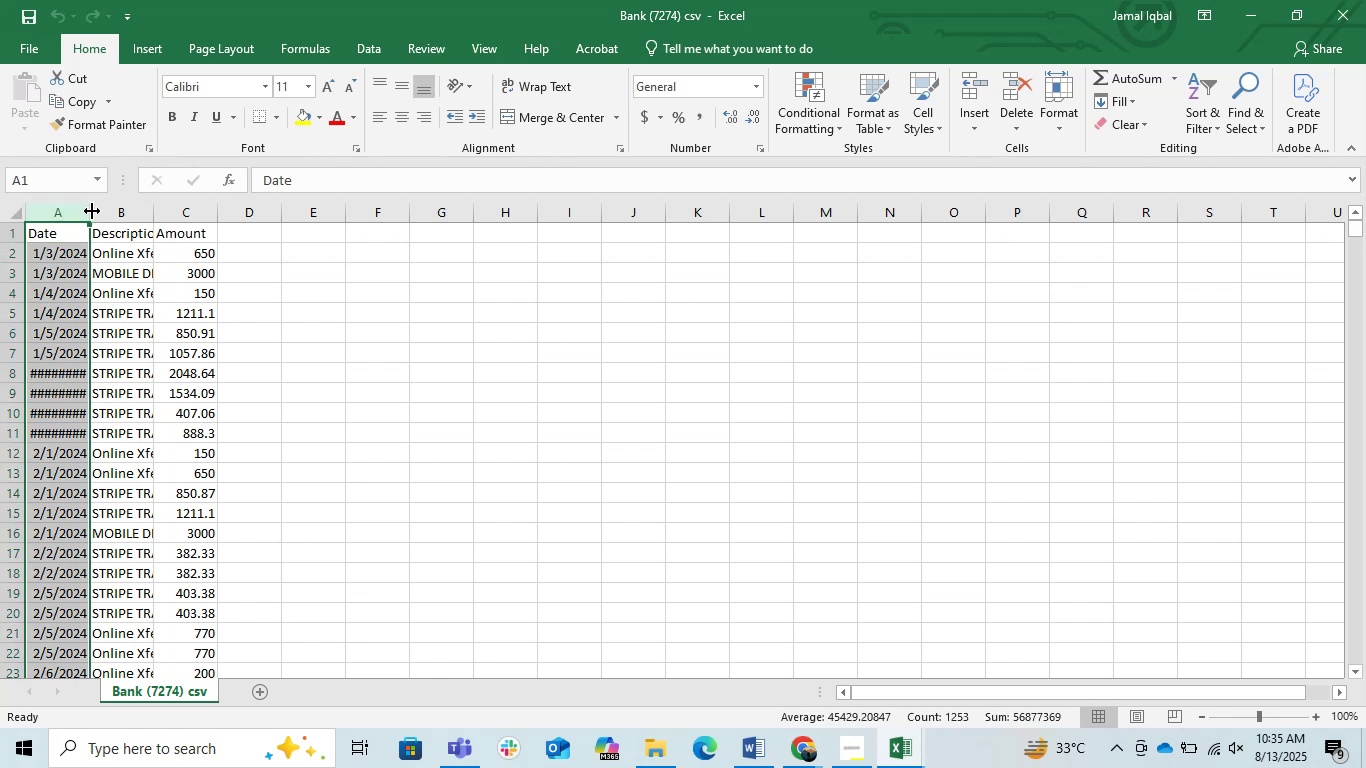 
double_click([92, 211])
 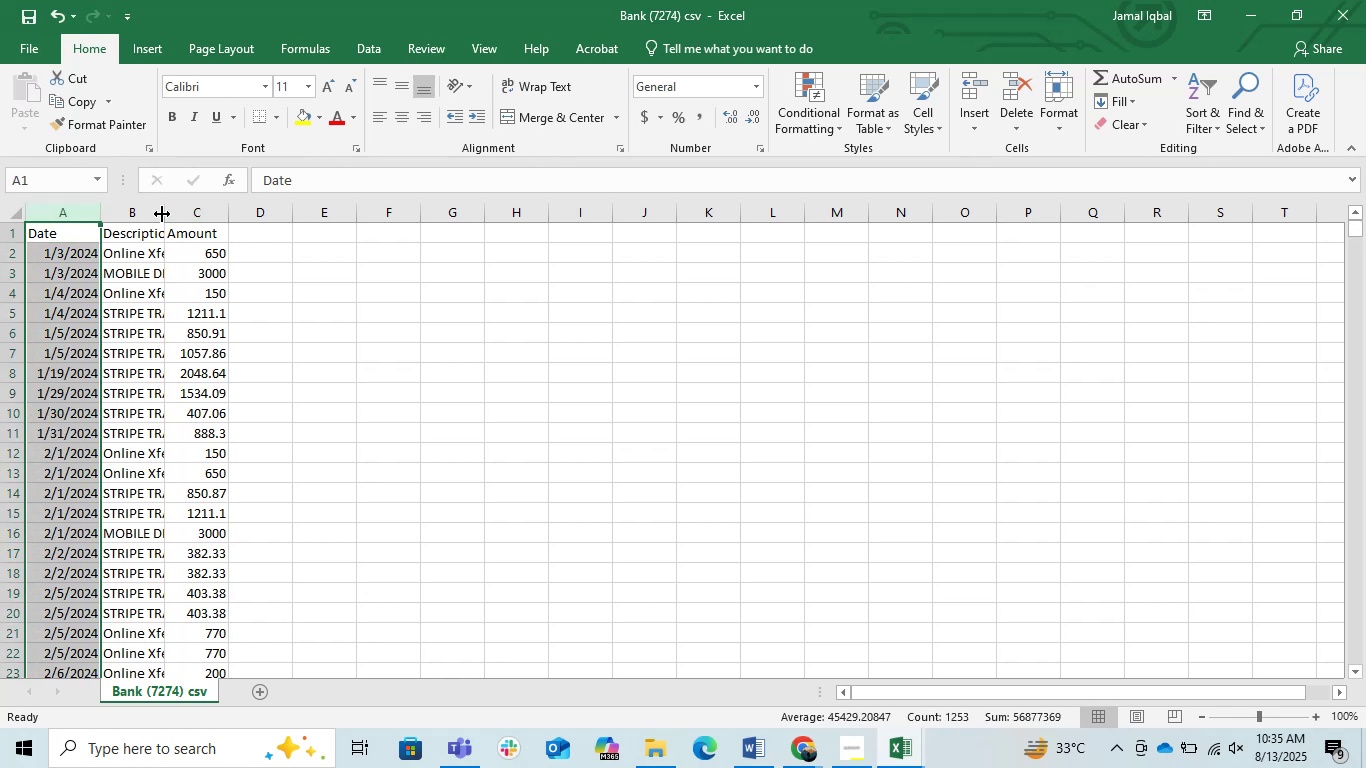 
double_click([162, 214])
 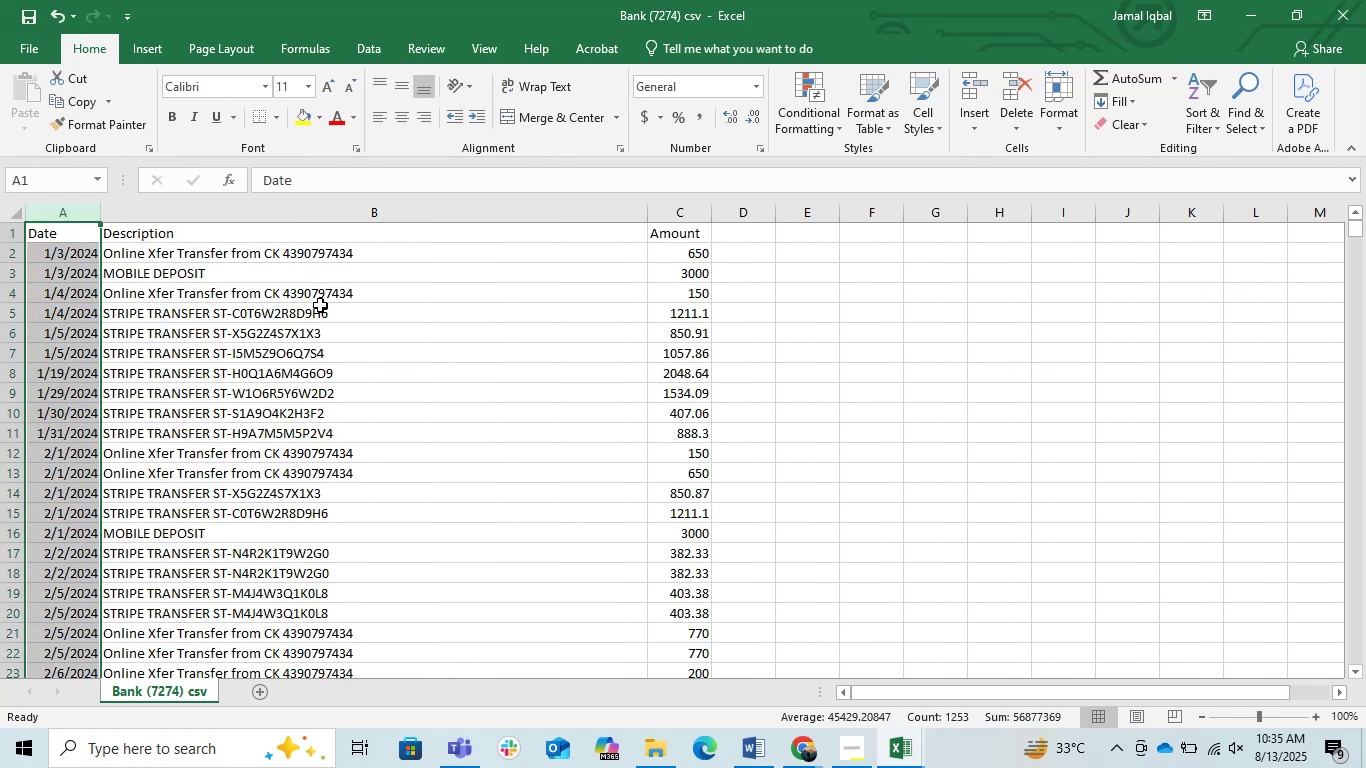 
triple_click([335, 312])
 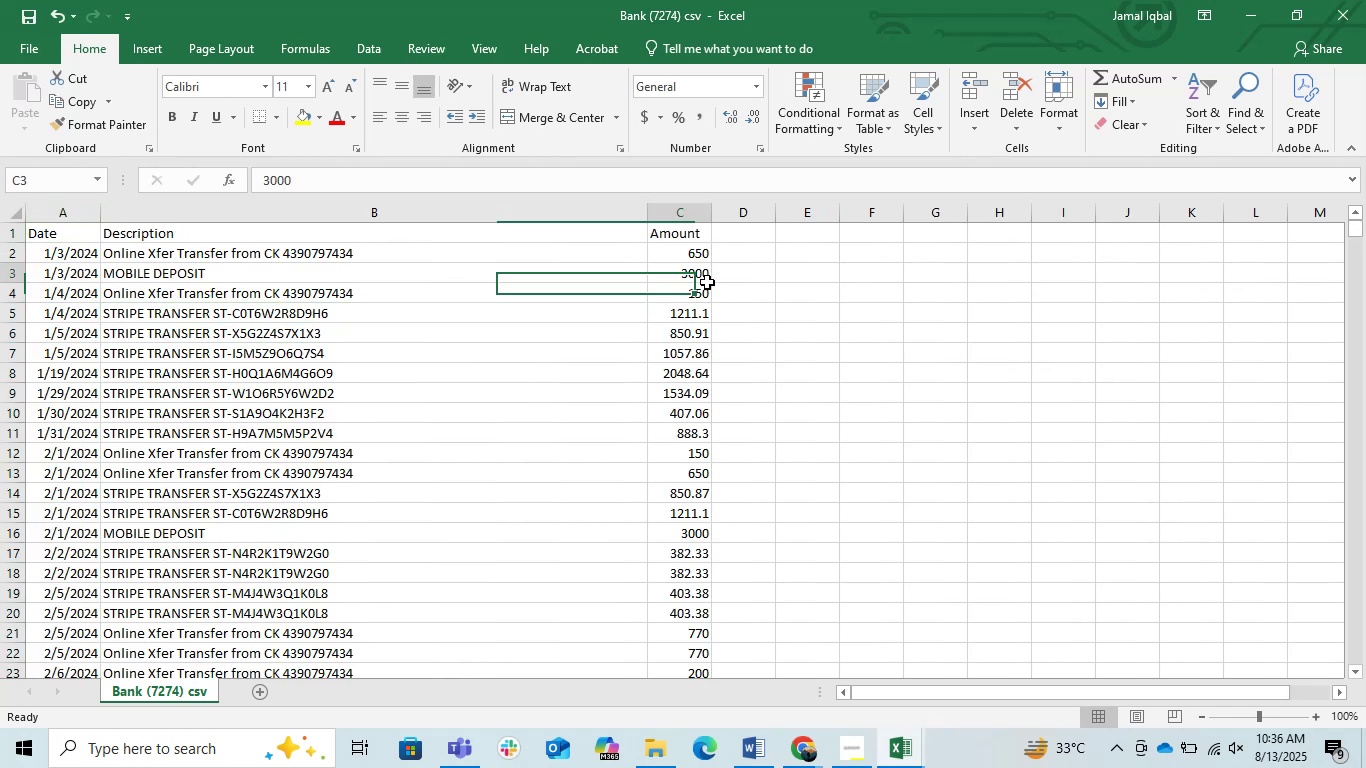 
scroll: coordinate [692, 499], scroll_direction: down, amount: 25.0
 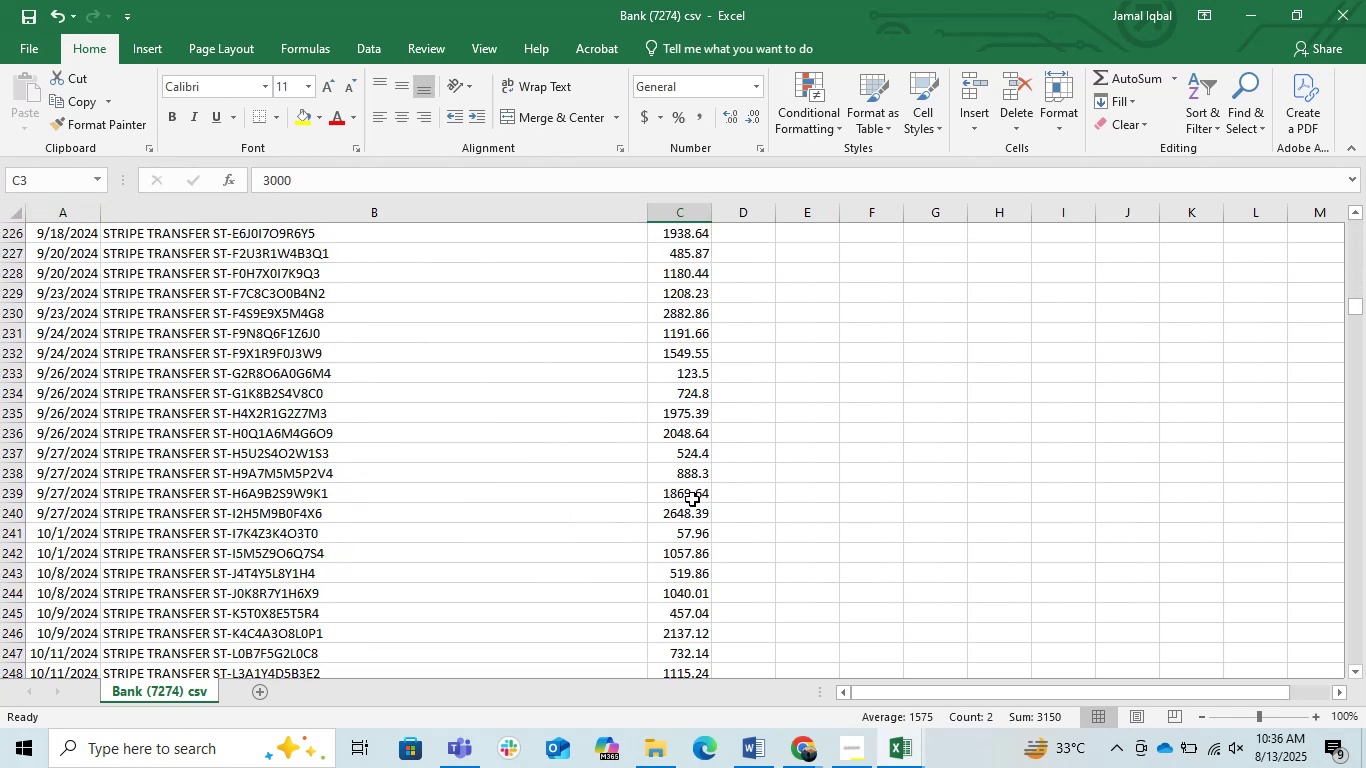 
left_click([692, 499])
 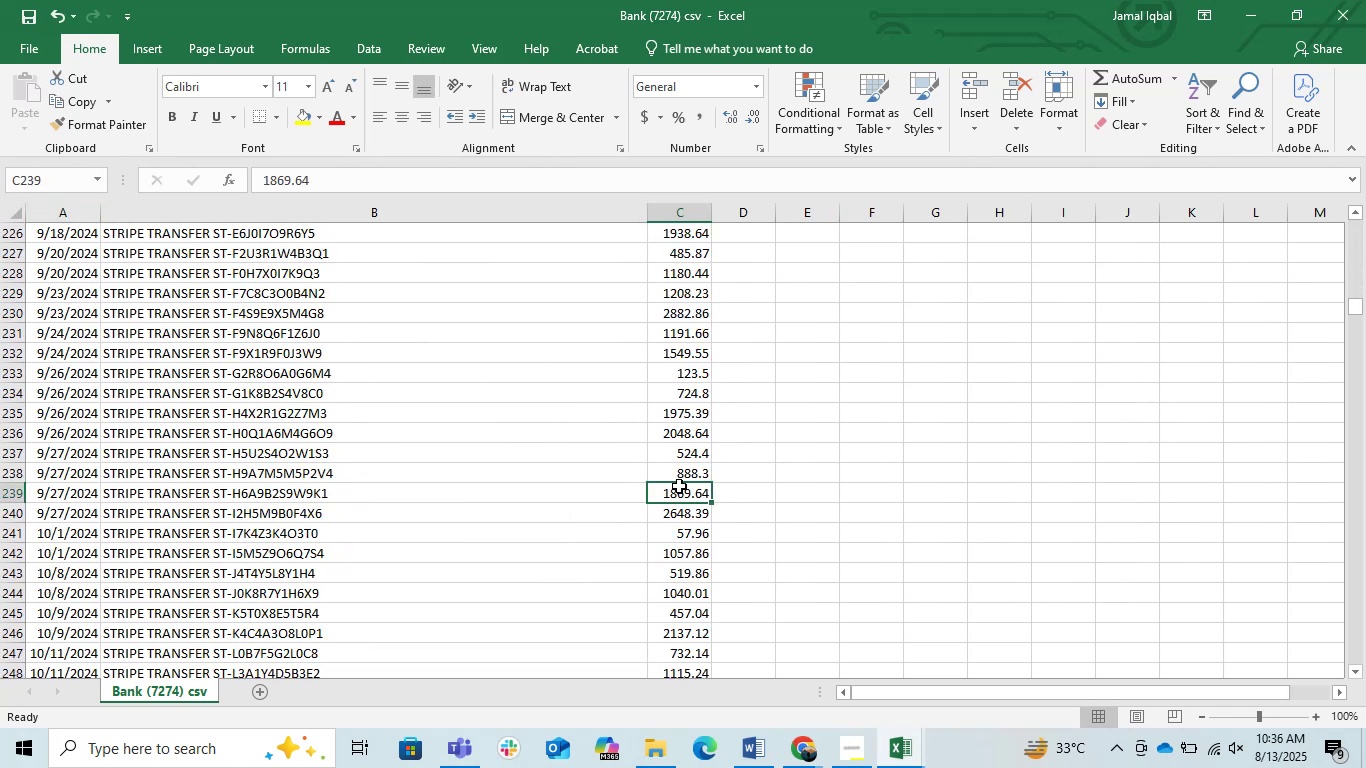 
key(Control+Space)
 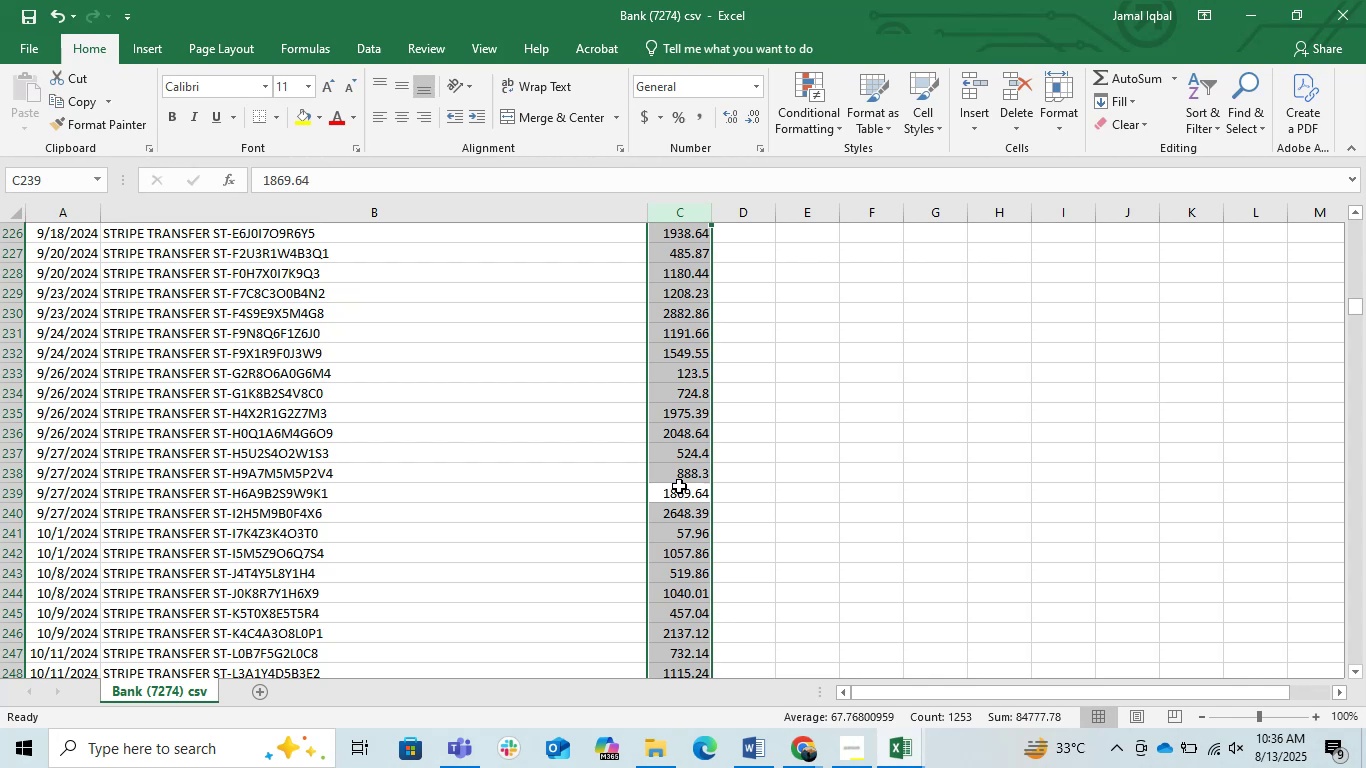 
left_click([458, 397])
 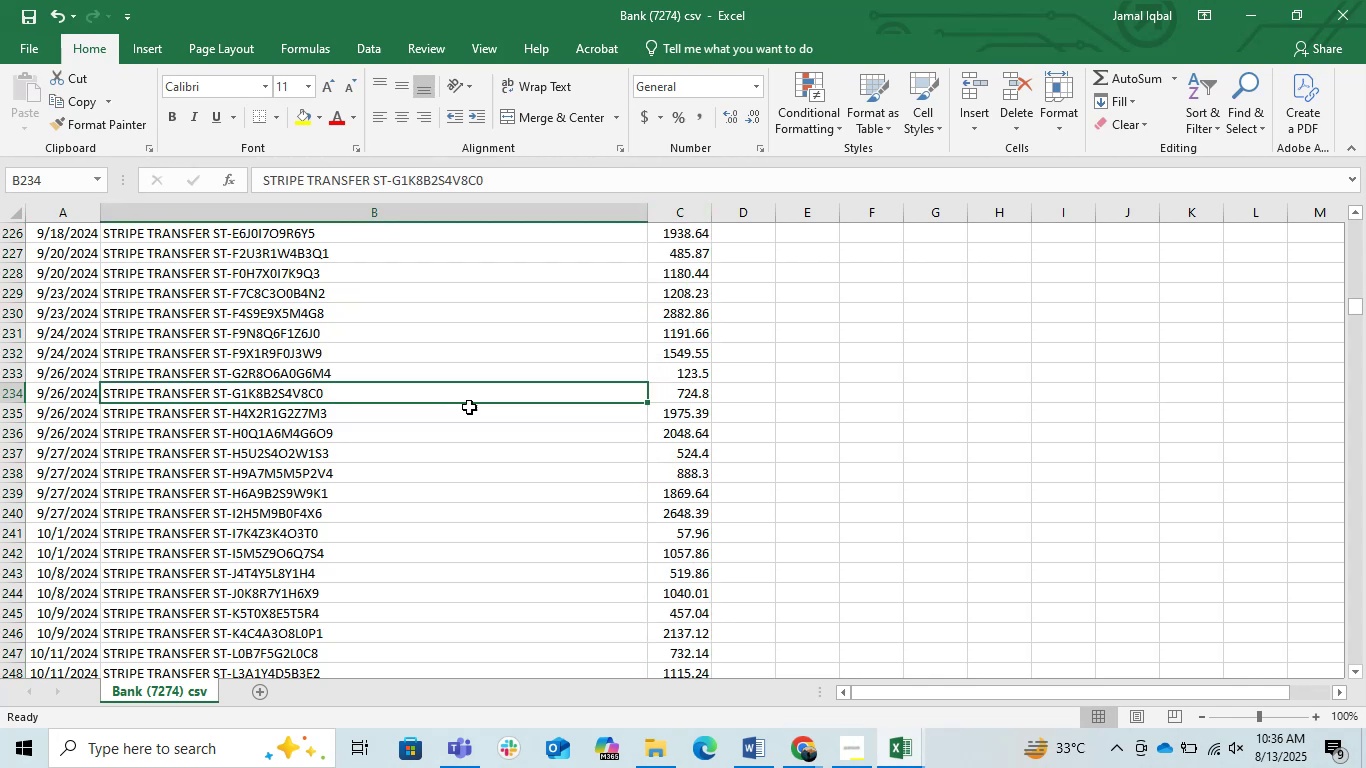 
scroll: coordinate [447, 534], scroll_direction: up, amount: 12.0
 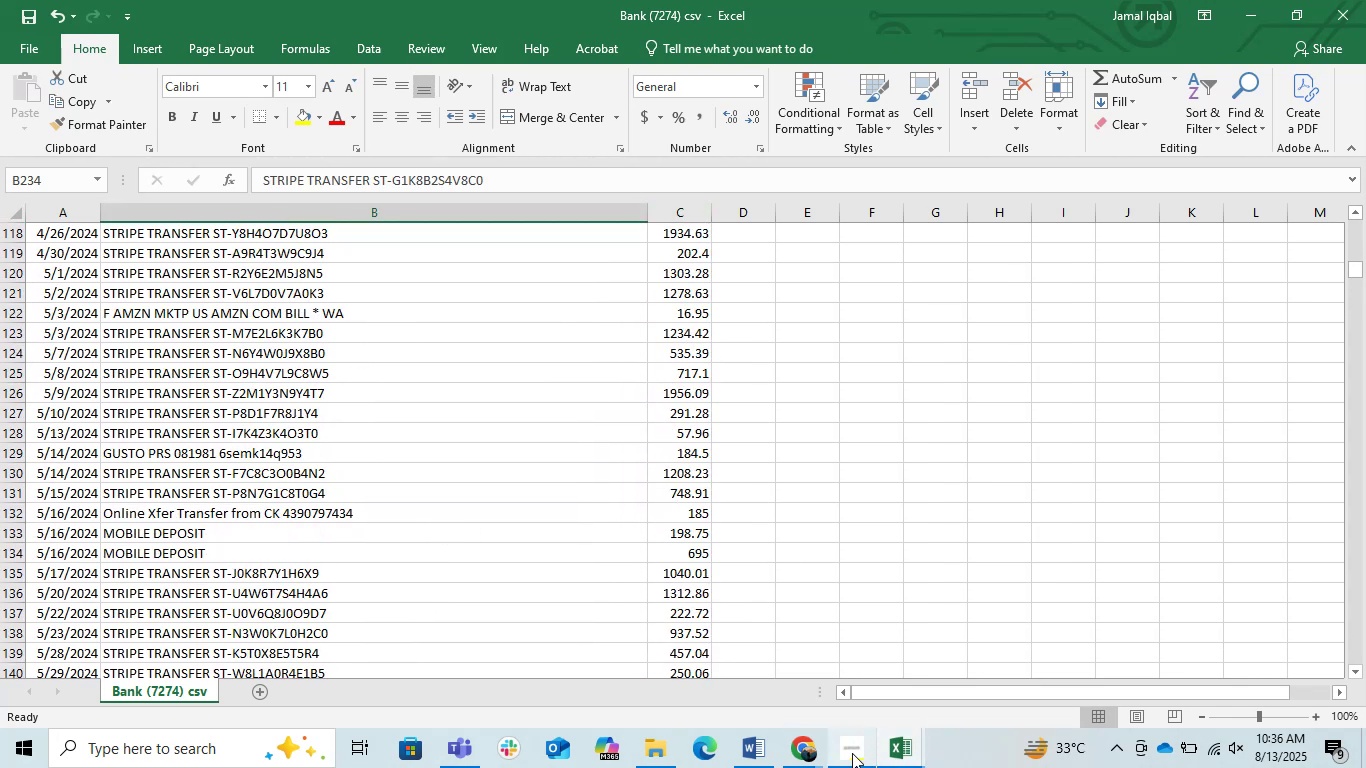 
left_click([799, 753])
 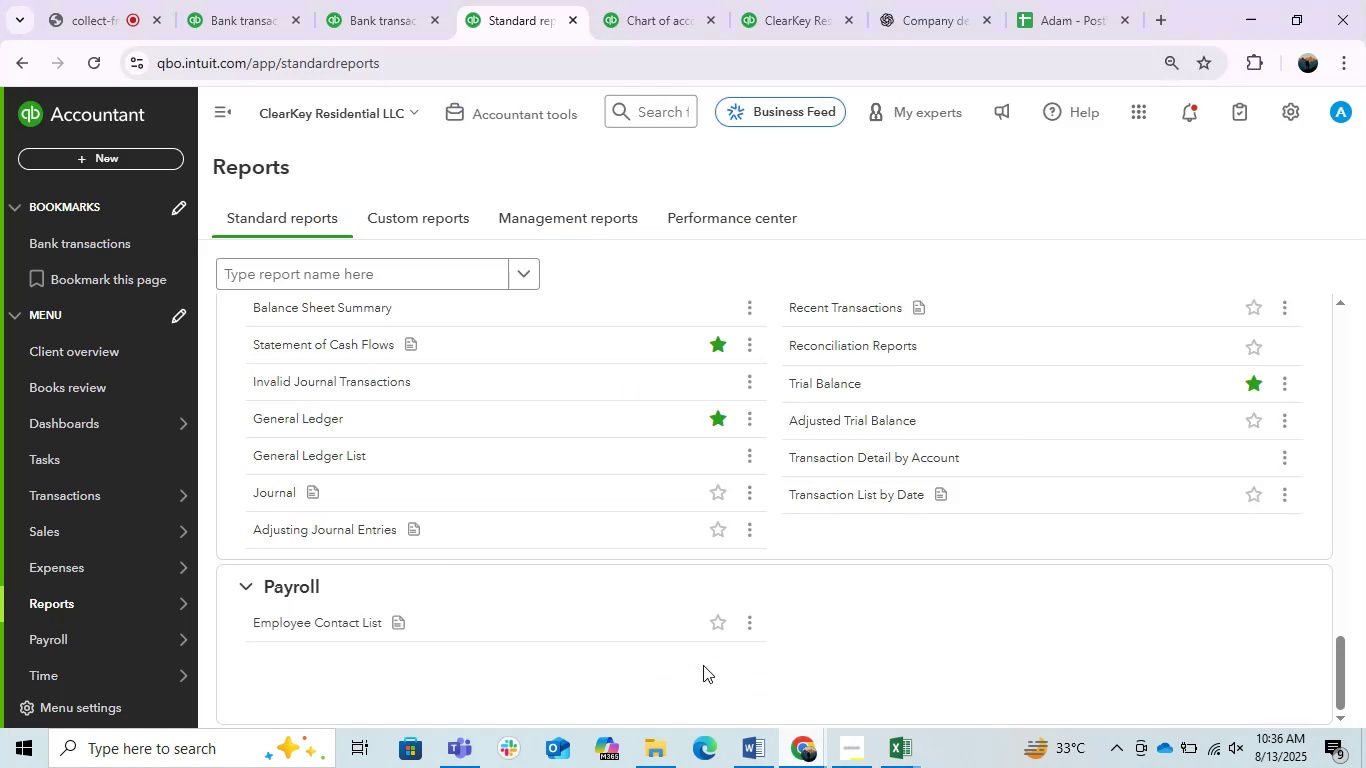 
scroll: coordinate [742, 510], scroll_direction: up, amount: 11.0
 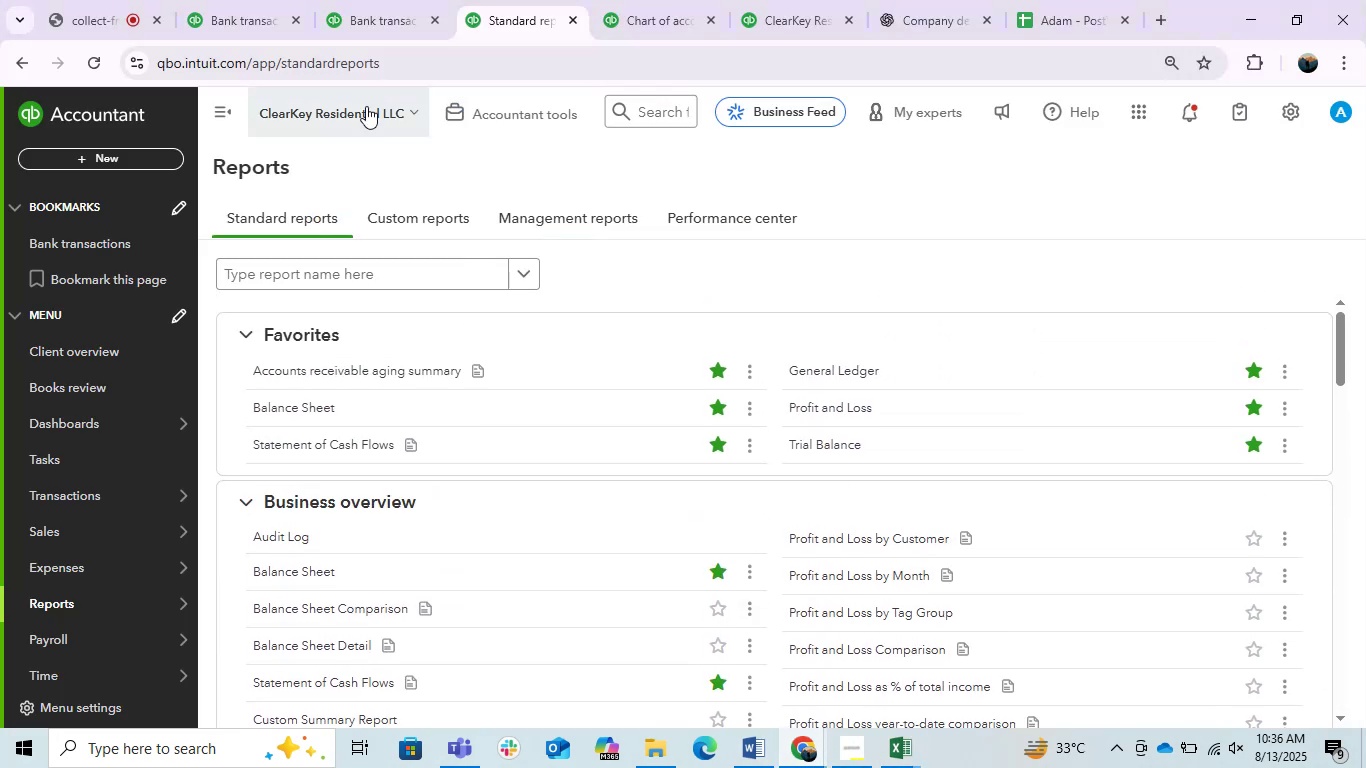 
left_click([366, 107])
 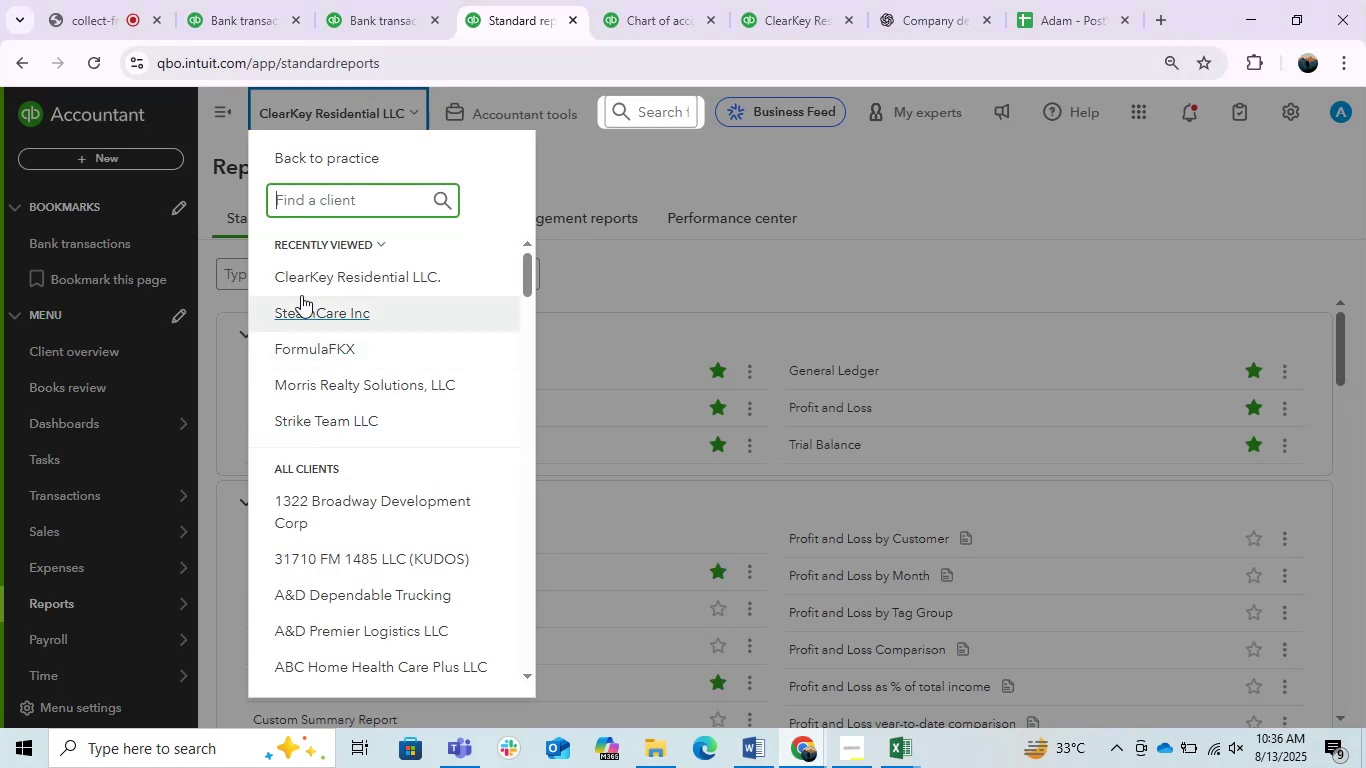 
left_click([662, 180])
 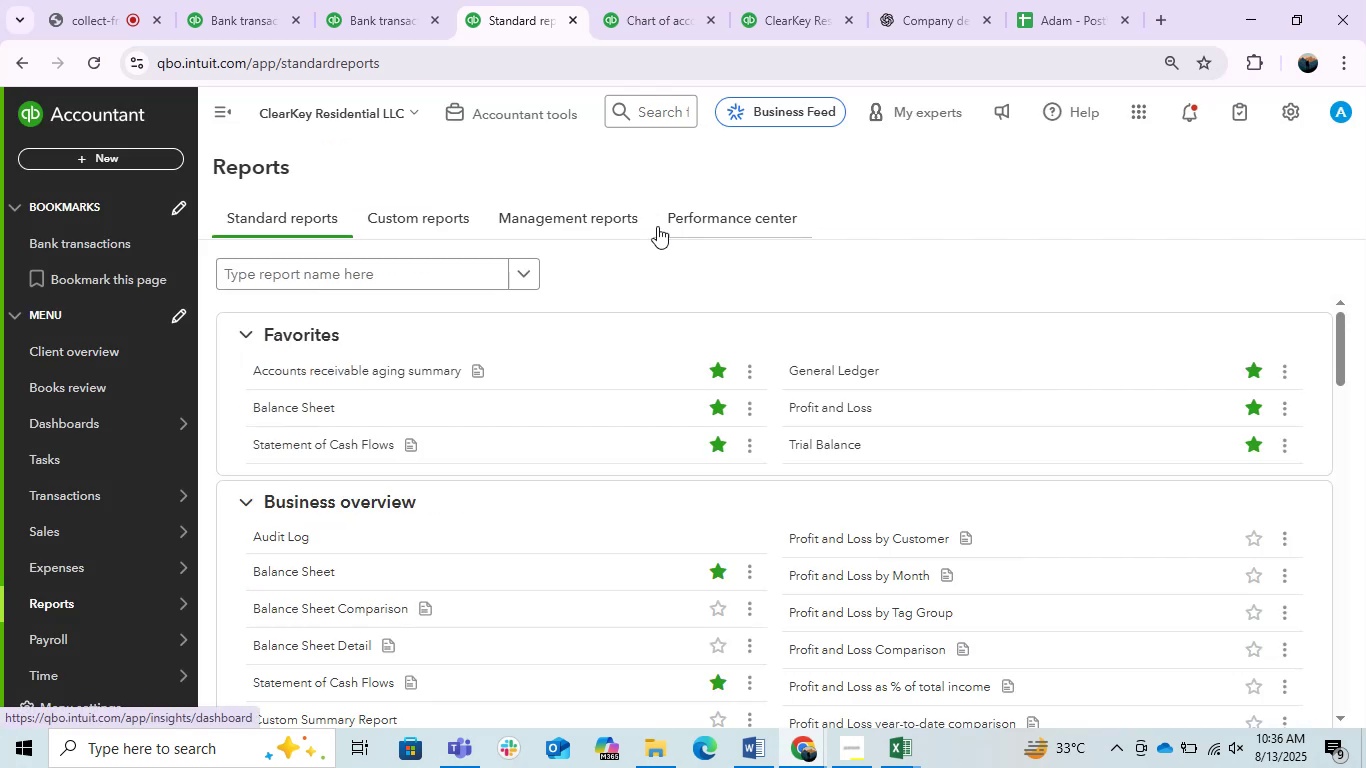 
left_click([323, 110])
 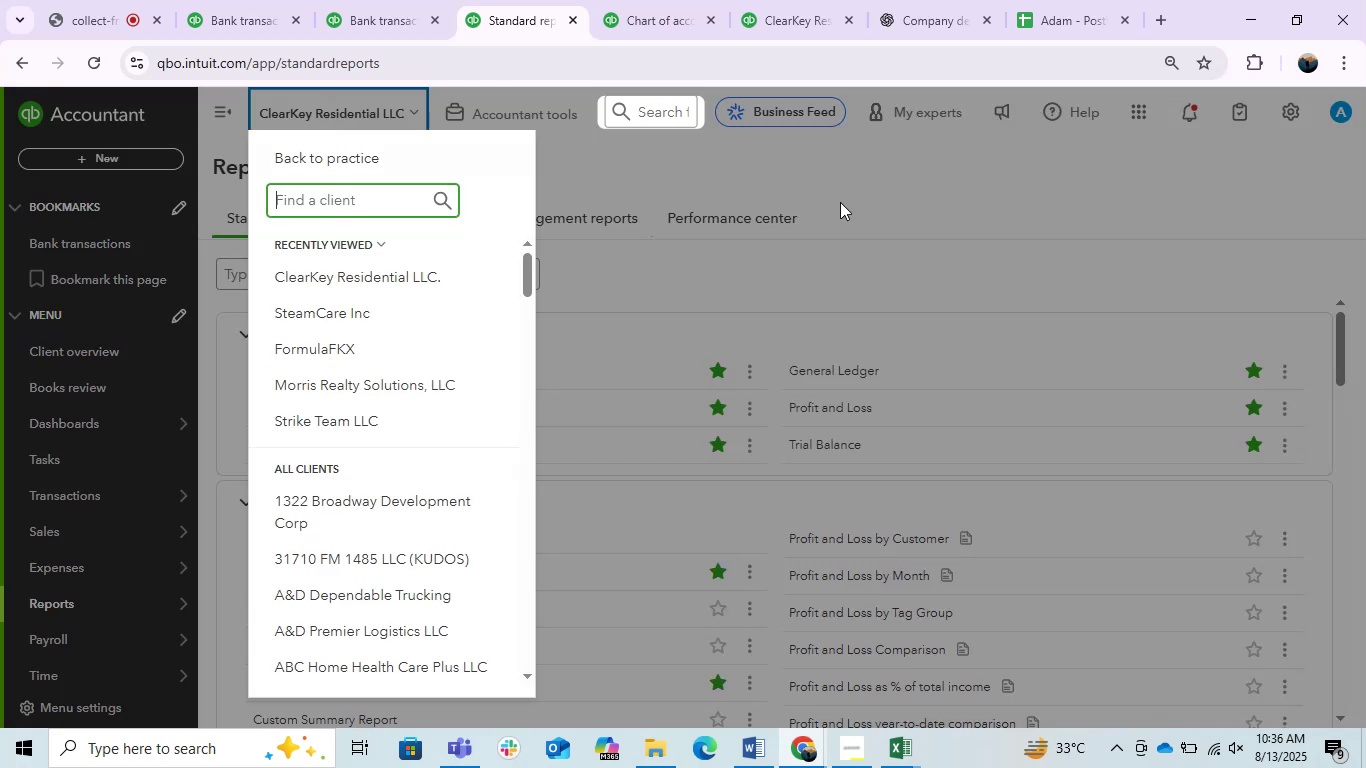 
left_click([921, 220])
 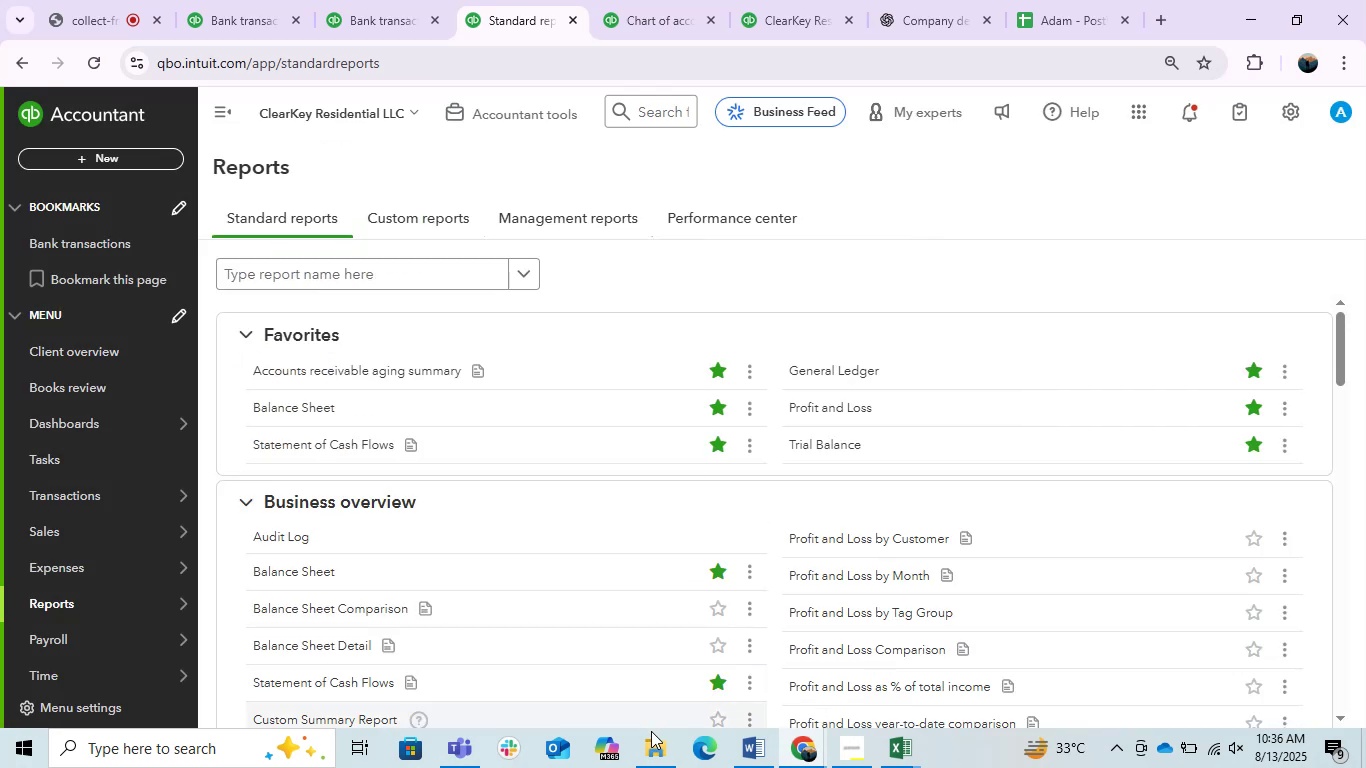 
left_click([648, 750])
 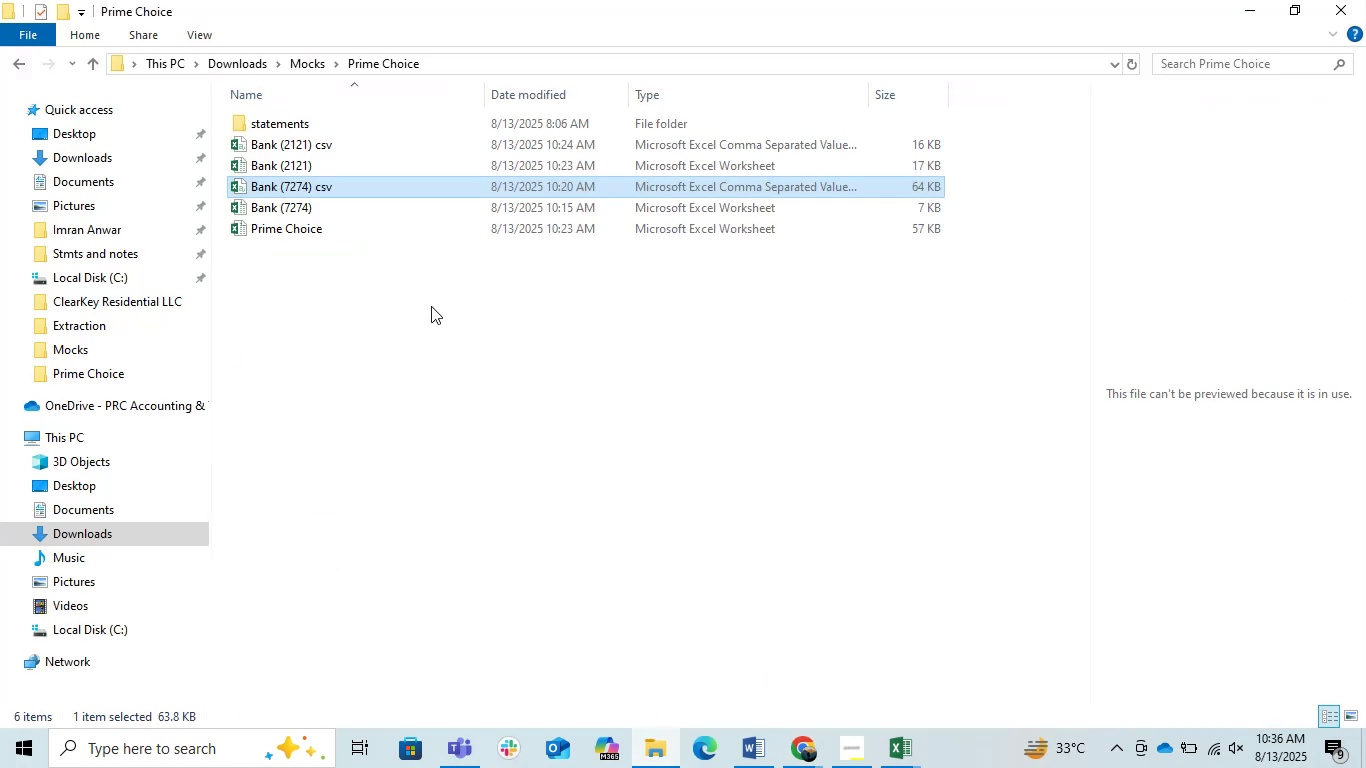 
left_click([413, 291])
 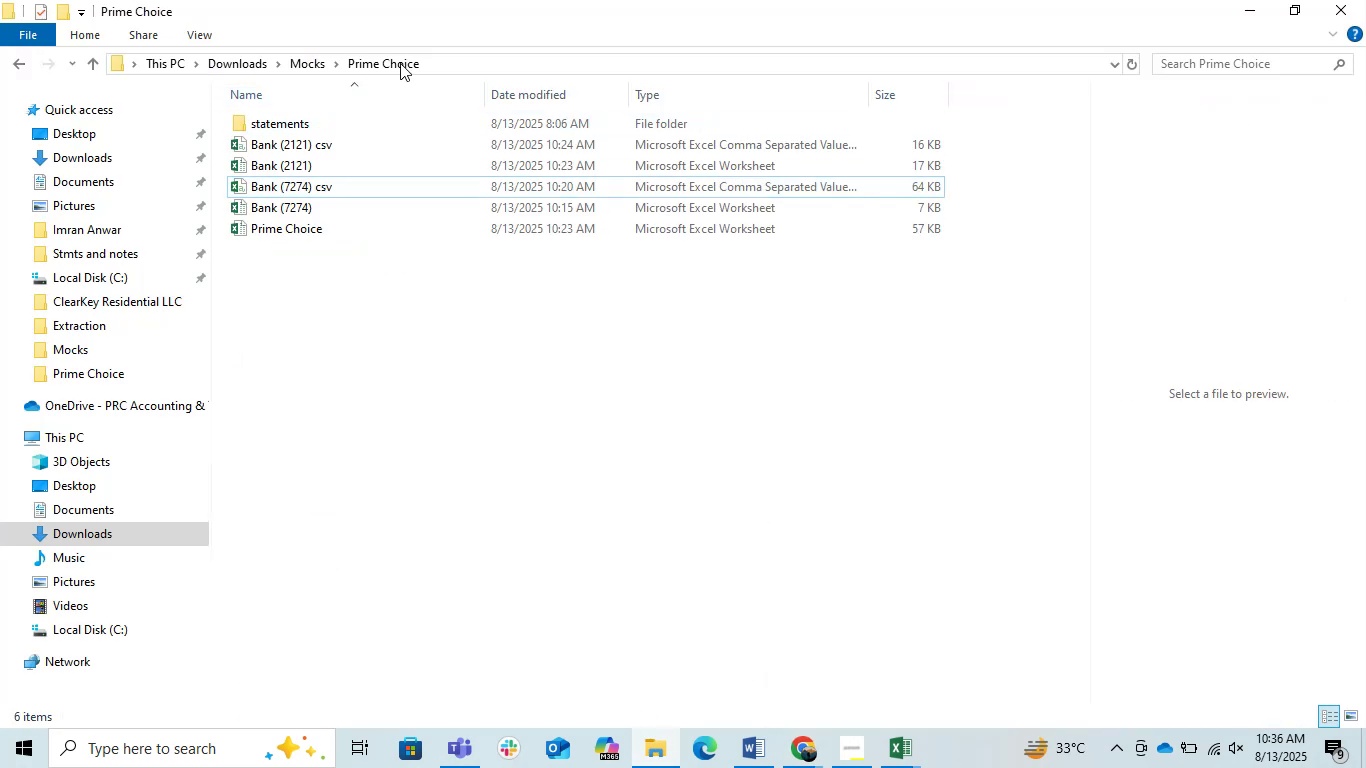 
left_click([393, 59])
 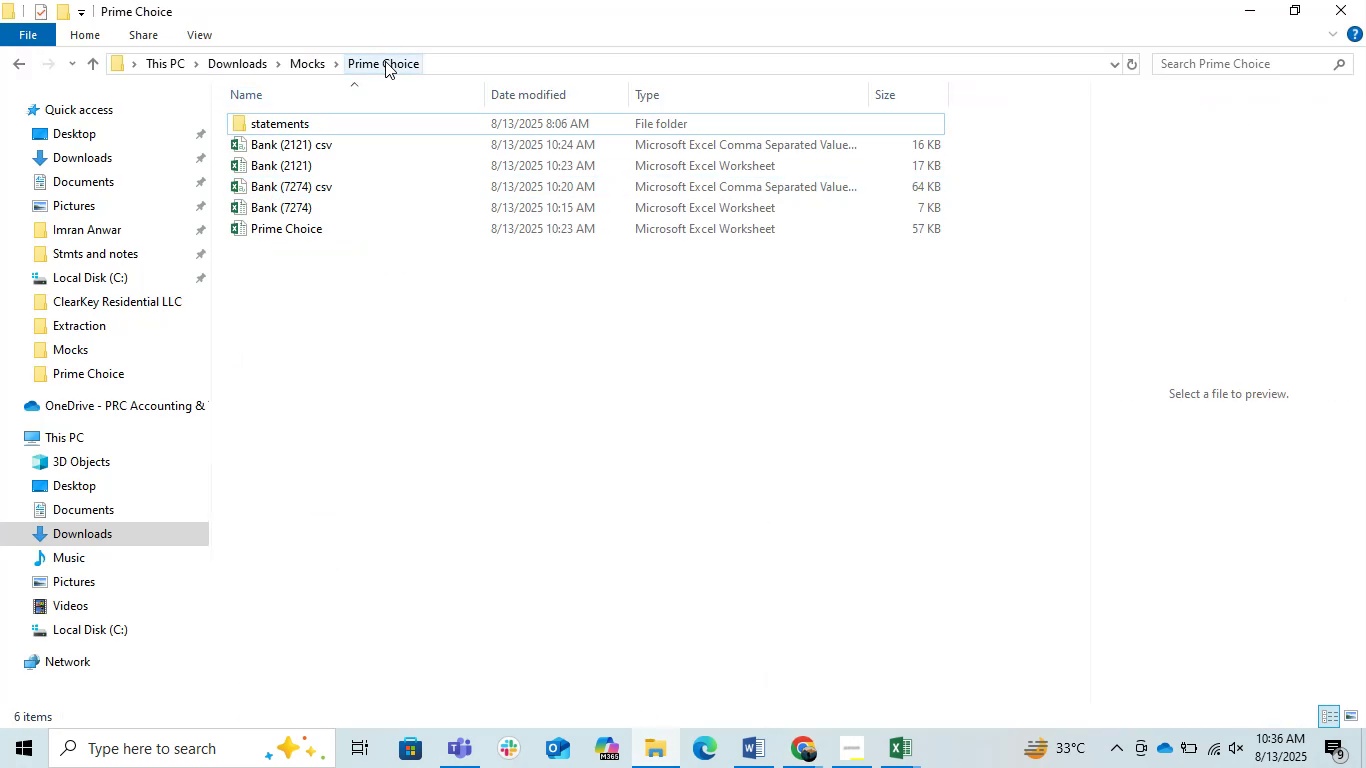 
left_click([380, 61])
 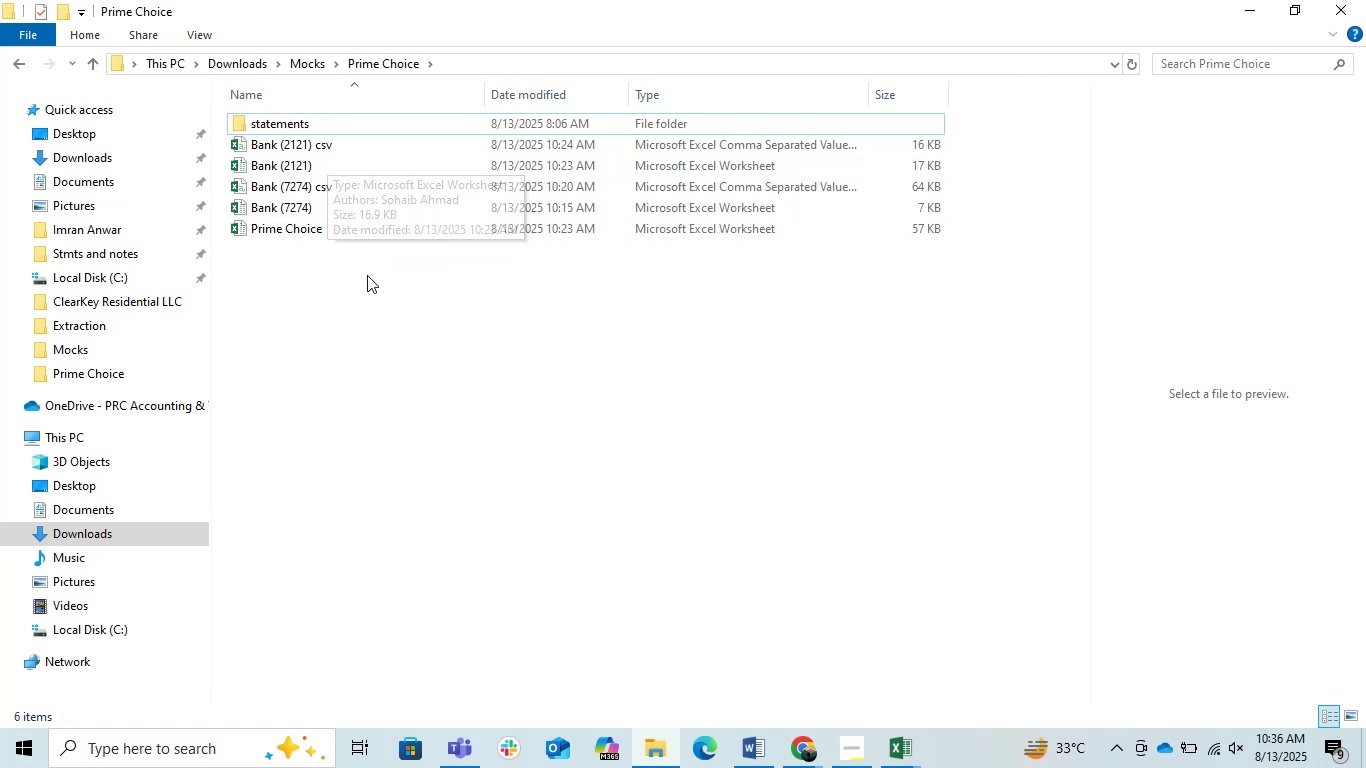 
left_click([311, 232])
 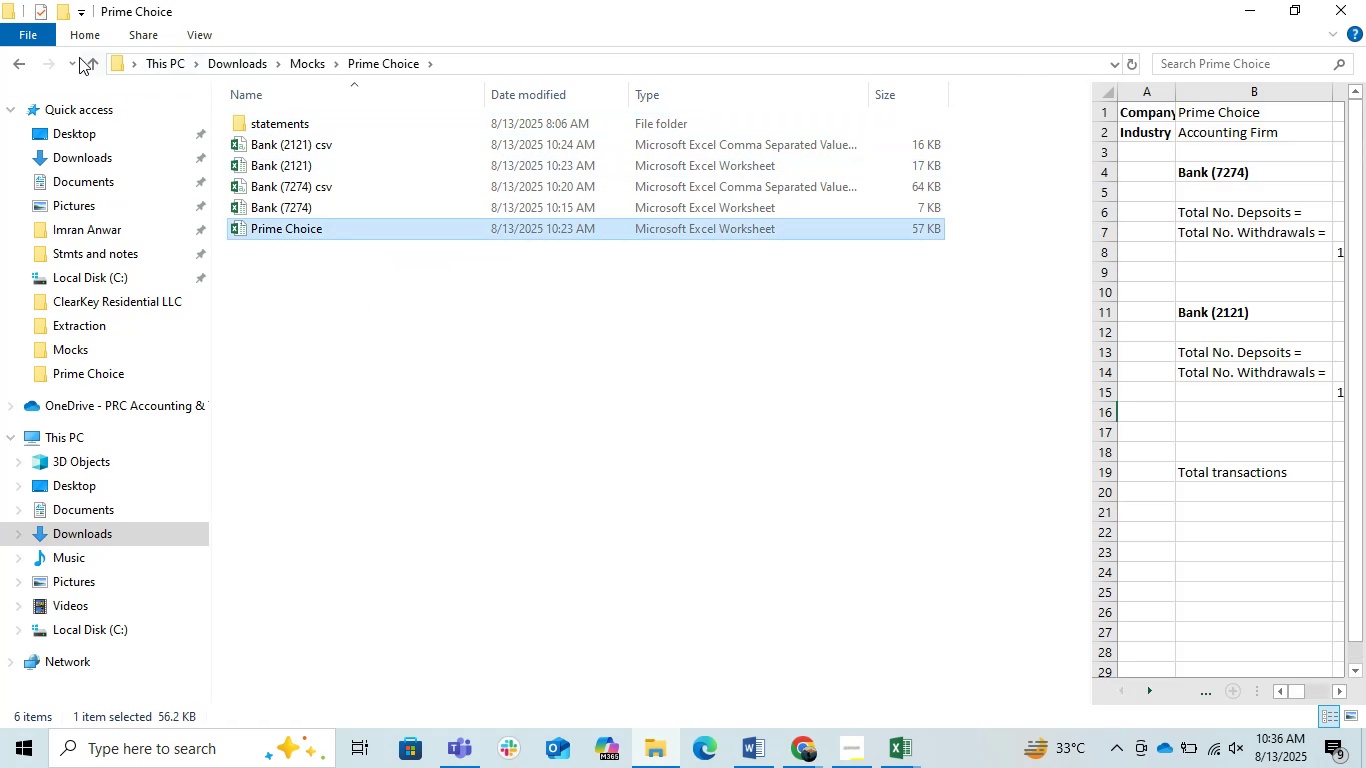 
double_click([94, 63])
 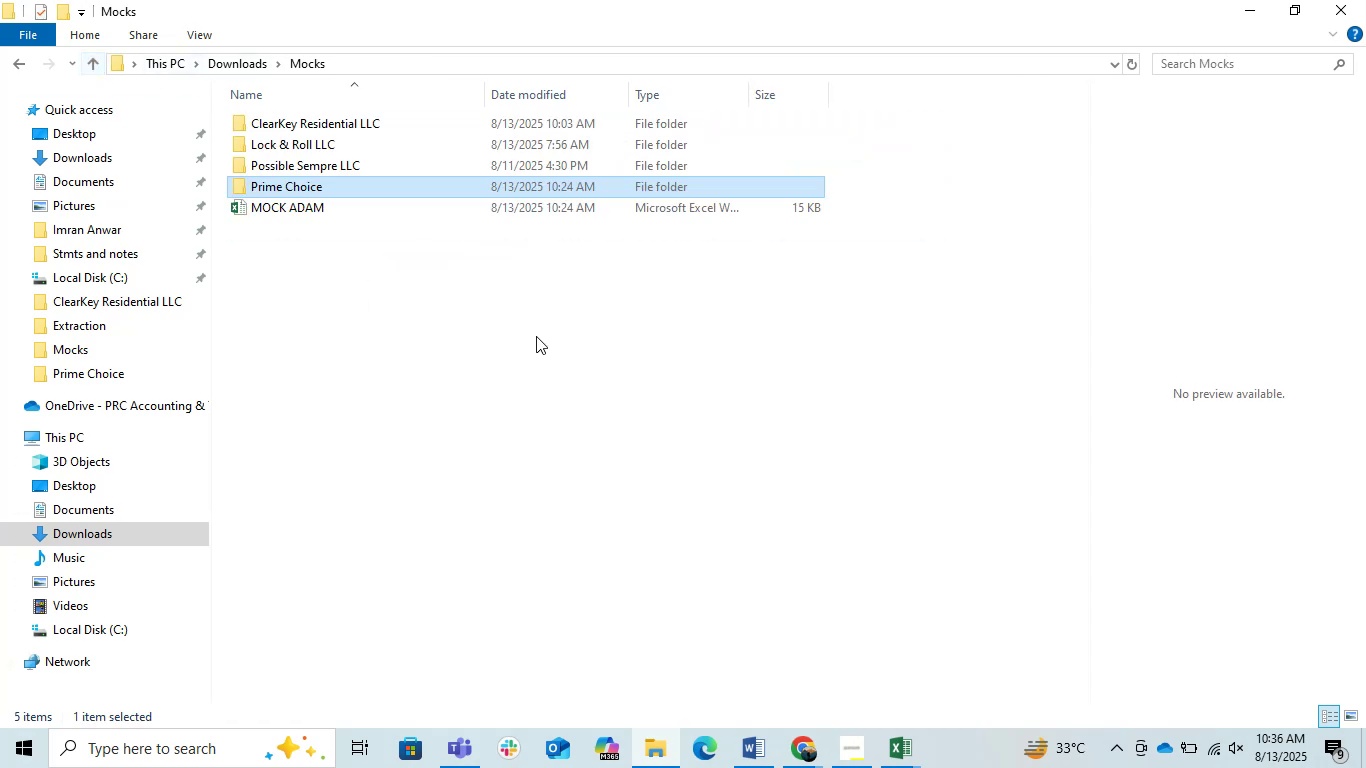 
left_click([447, 297])
 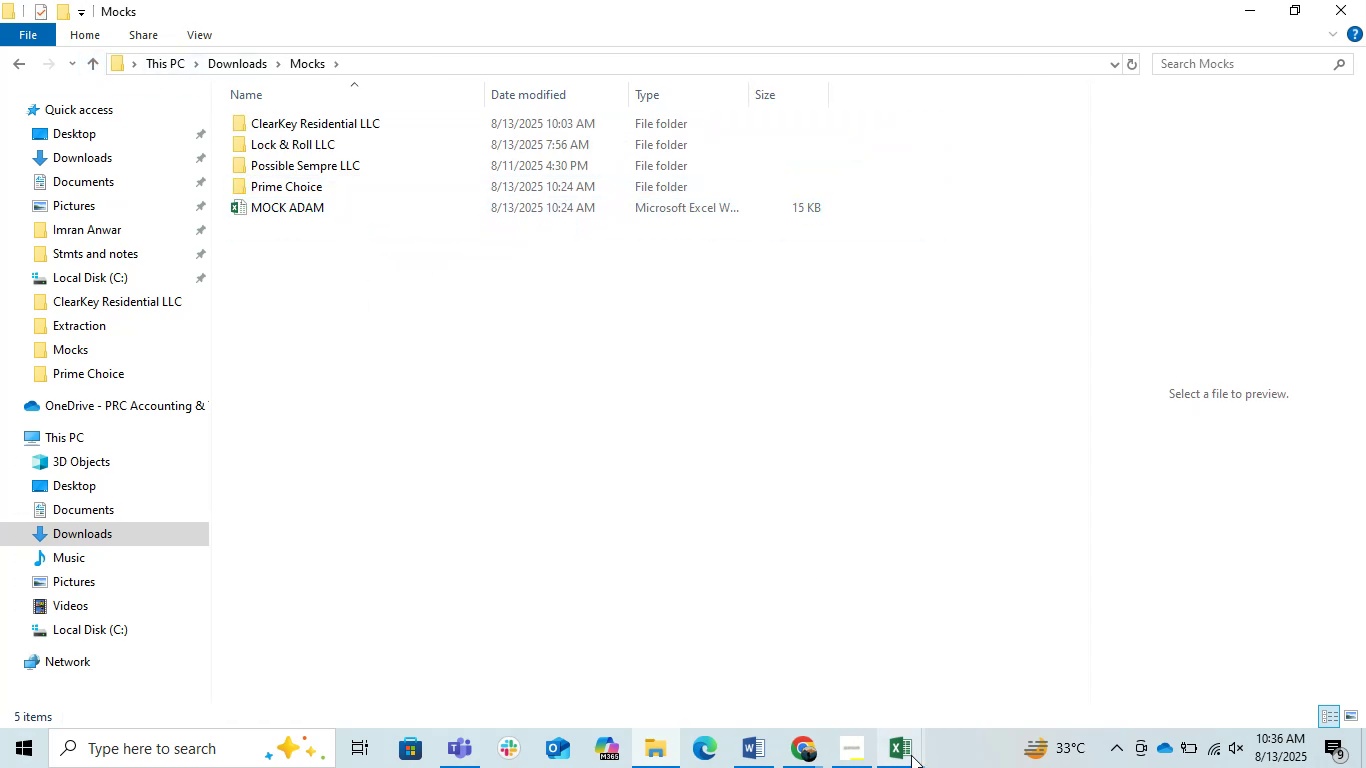 
left_click([848, 641])
 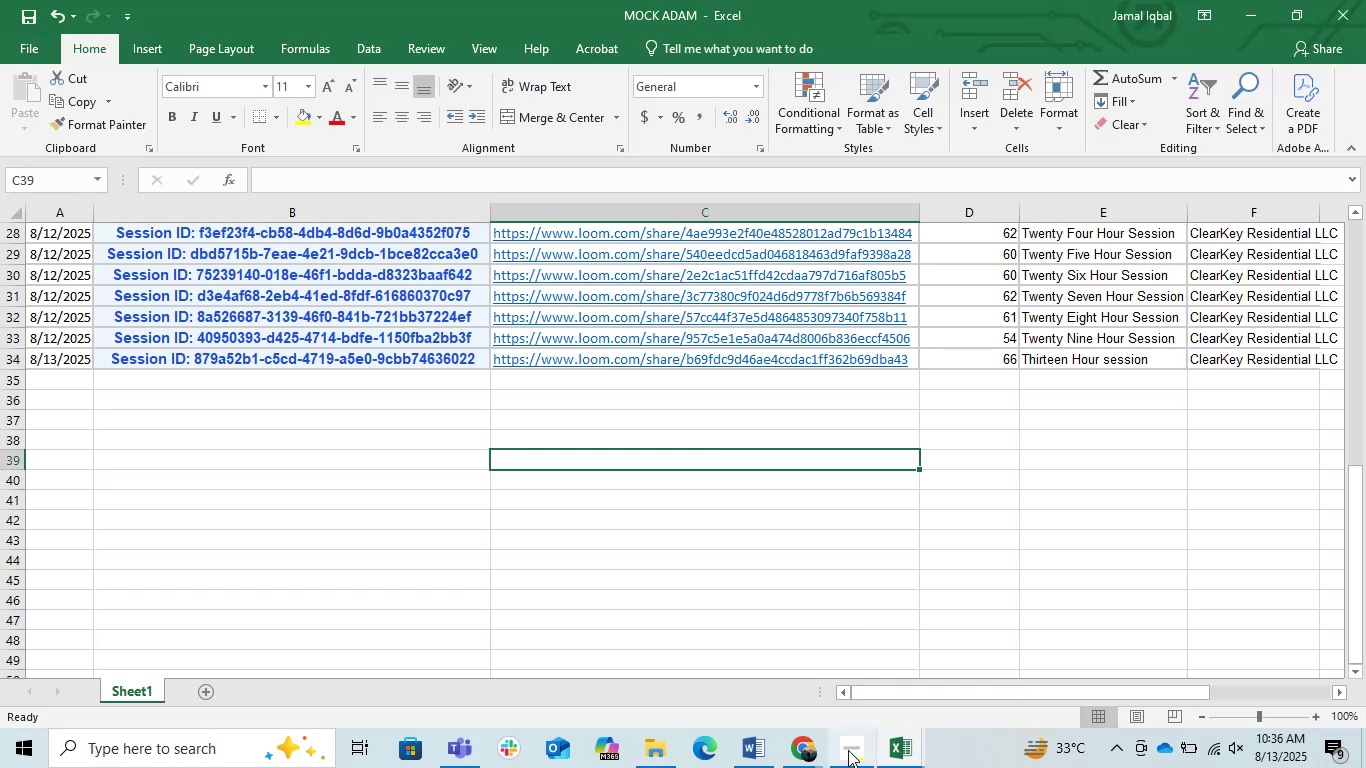 
left_click([848, 750])
 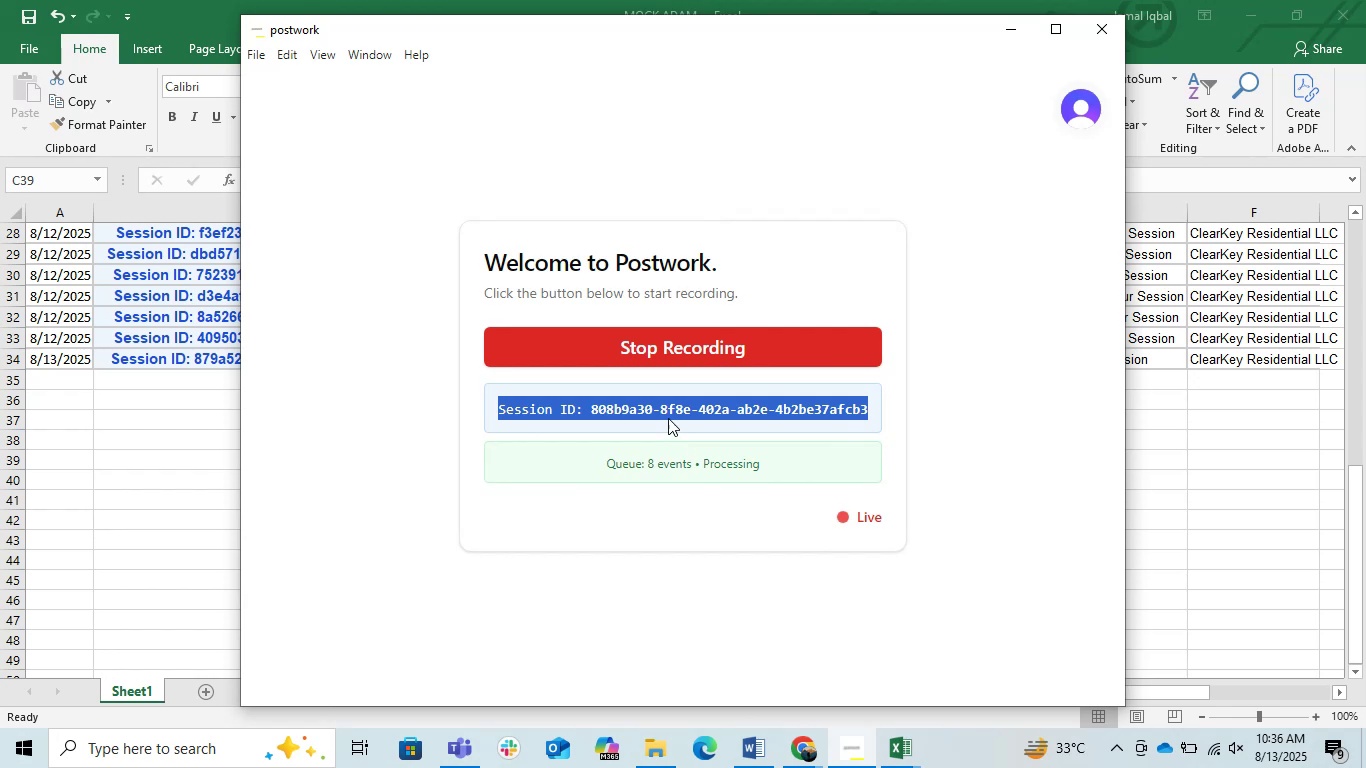 
left_click([649, 417])
 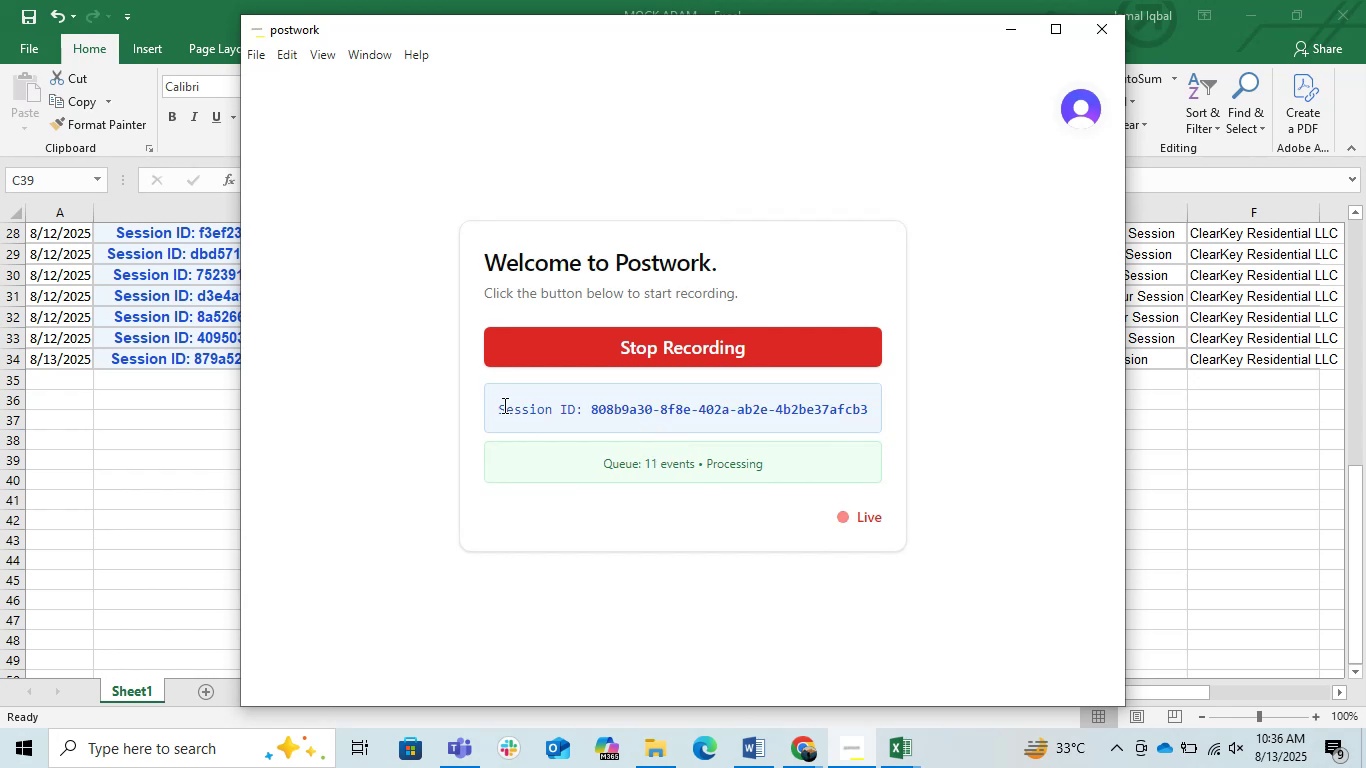 
left_click_drag(start_coordinate=[497, 405], to_coordinate=[870, 425])
 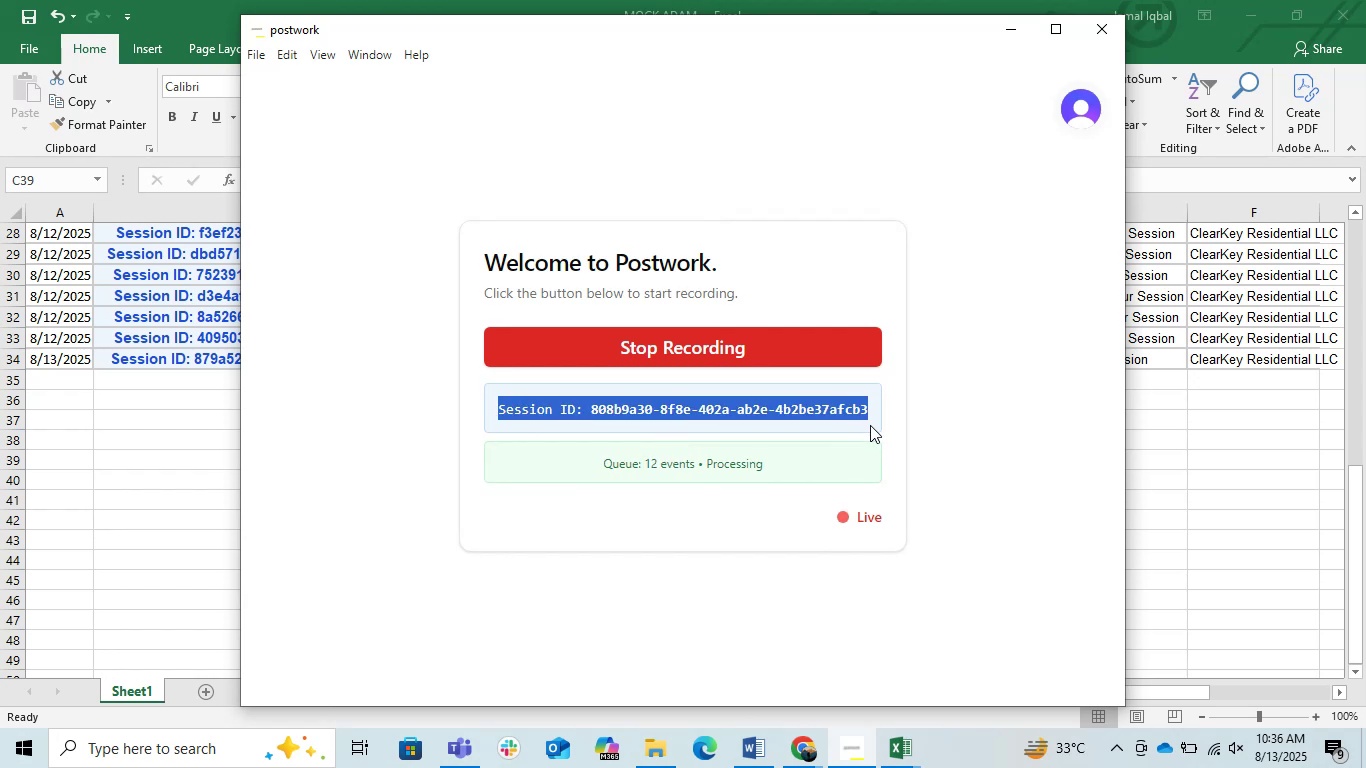 
key(Control+C)
 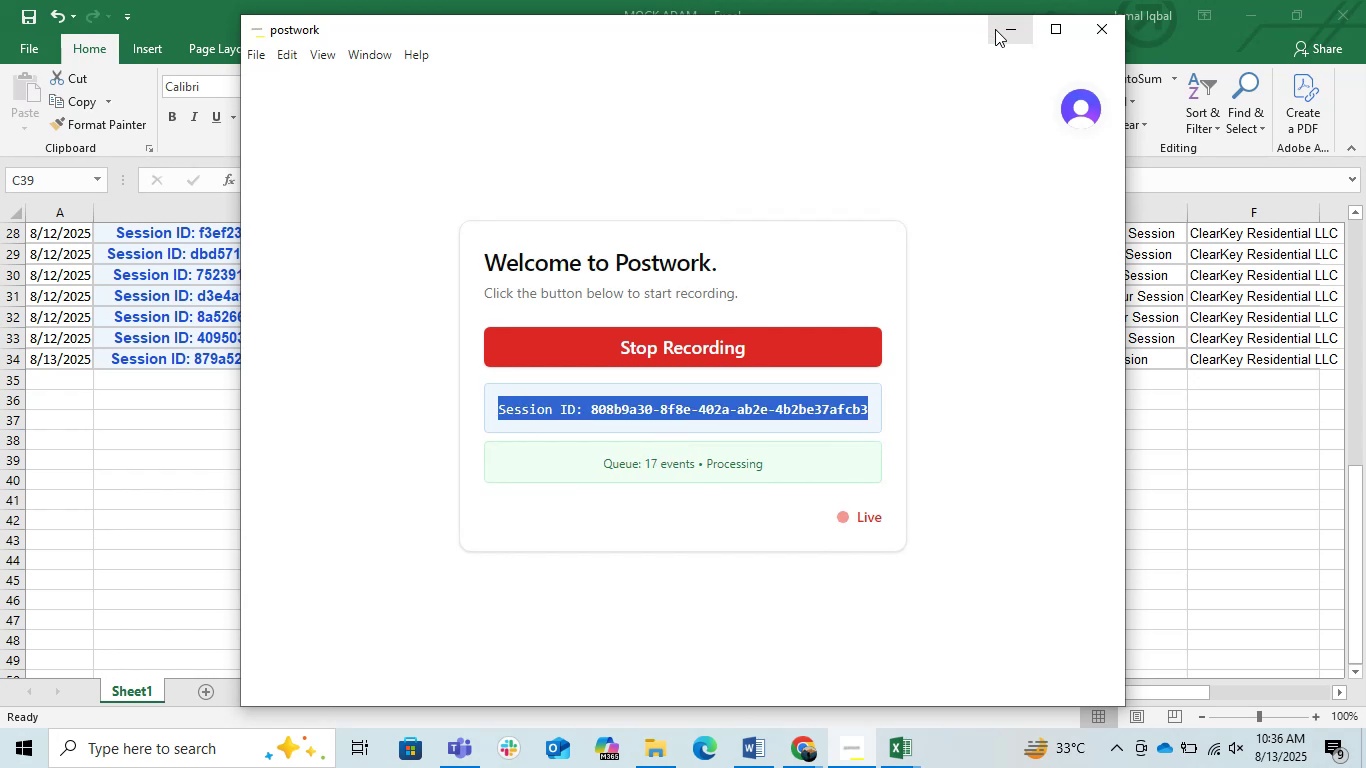 
left_click([997, 28])
 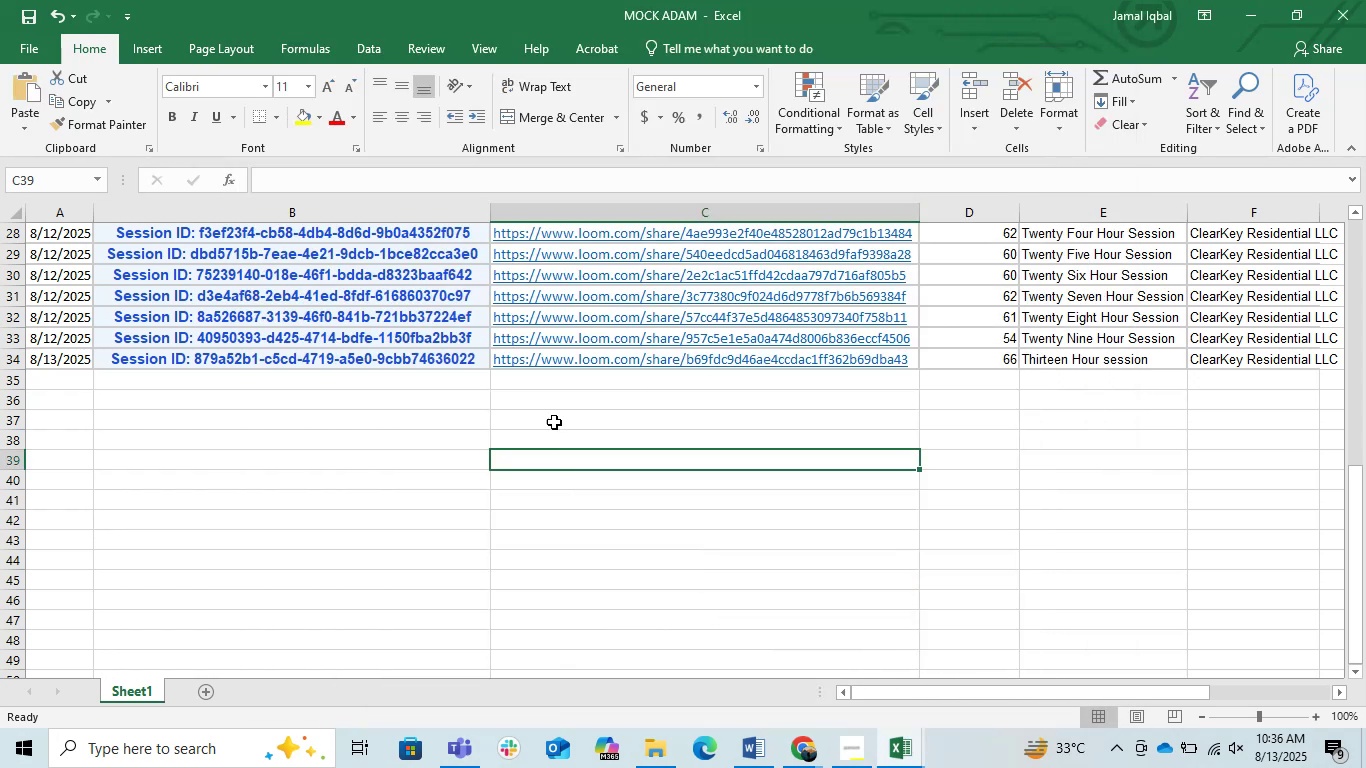 
left_click([507, 422])
 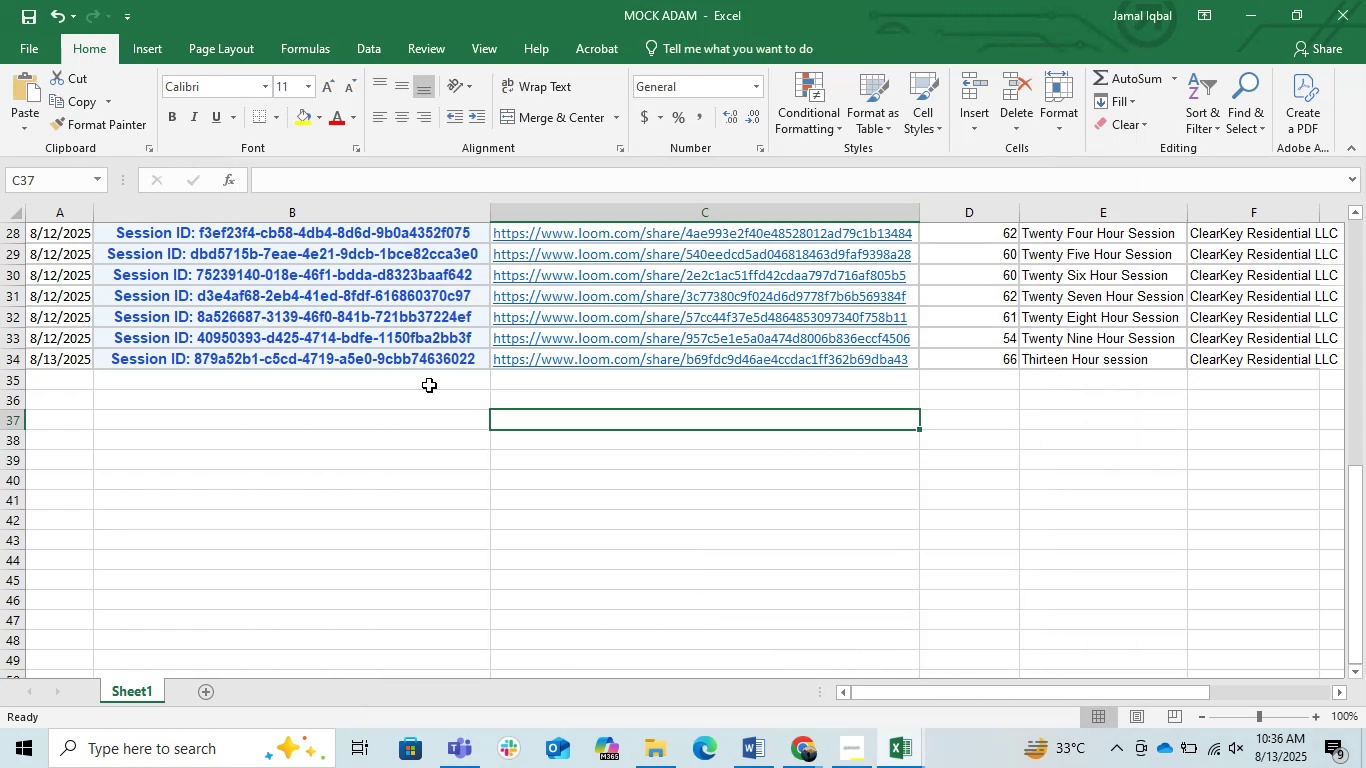 
double_click([428, 385])
 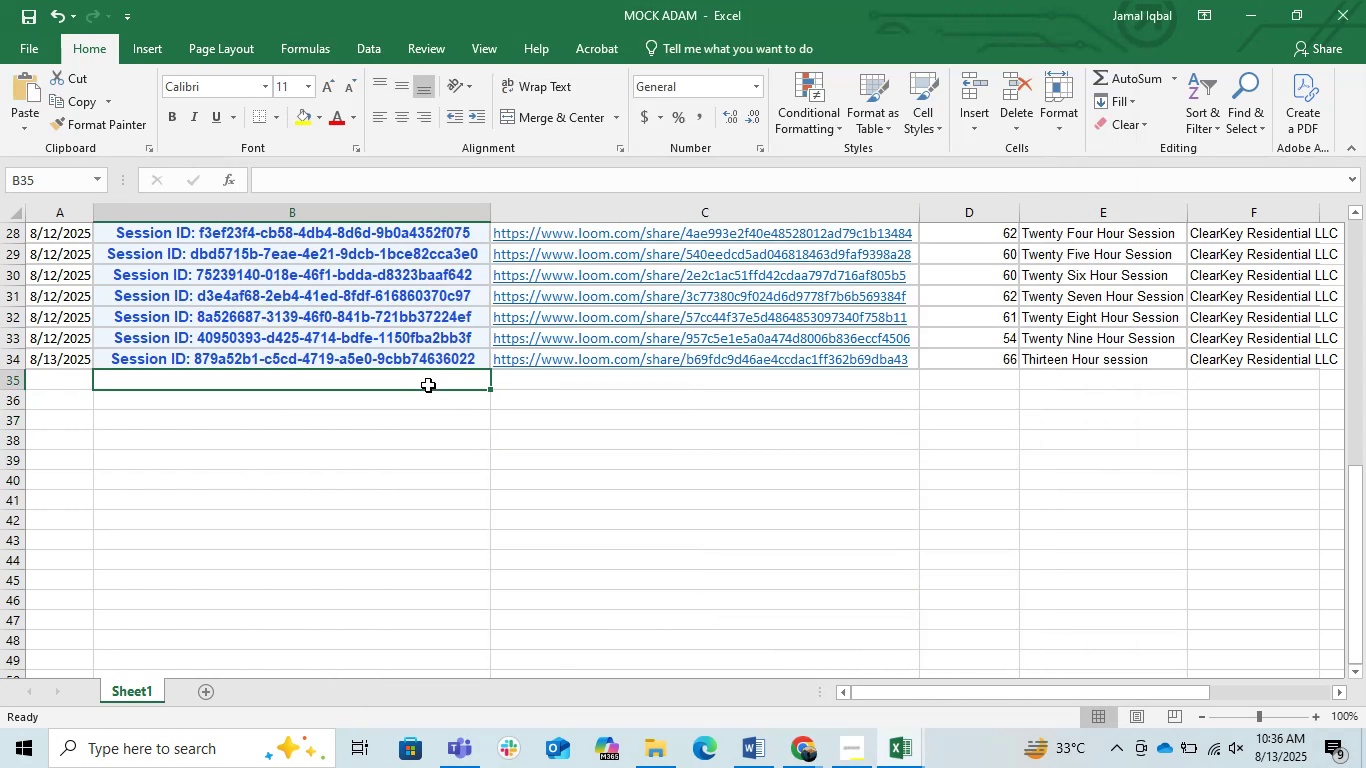 
key(Control+V)
 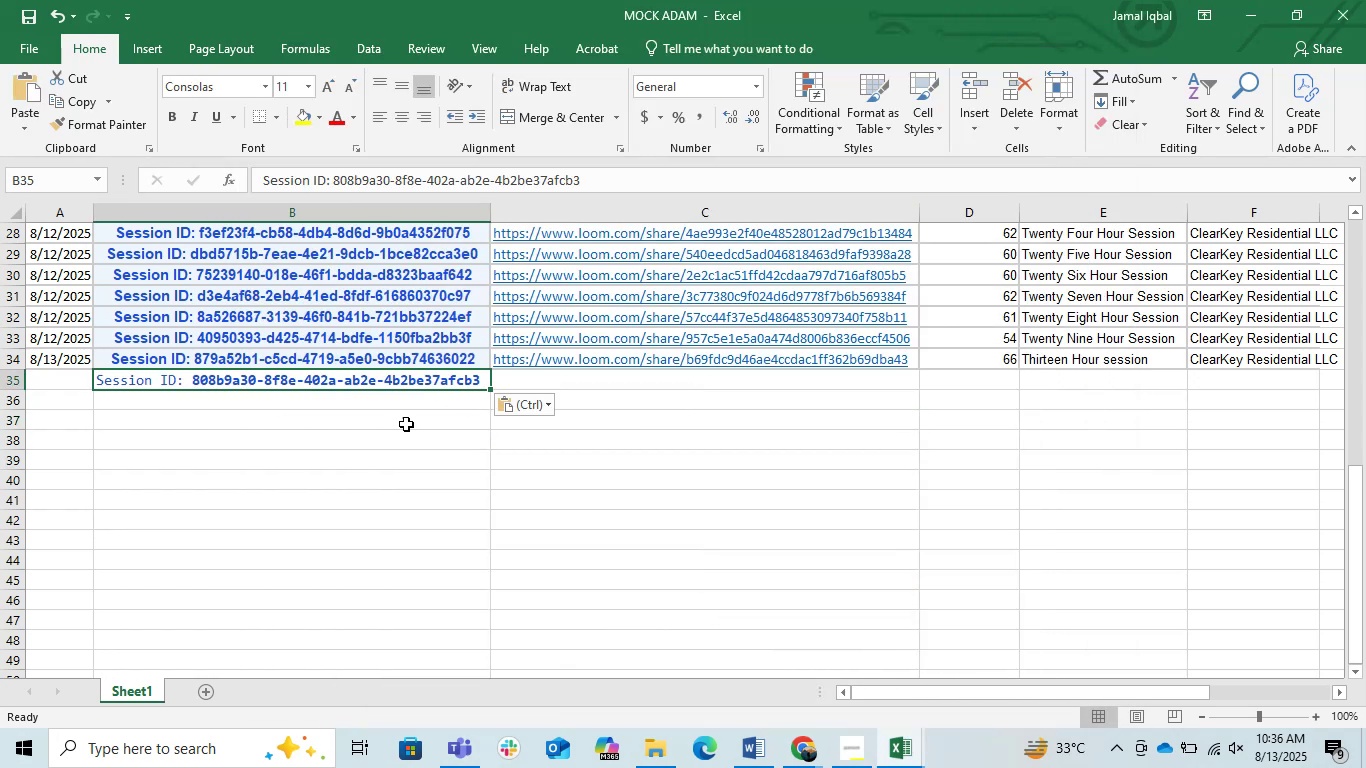 
left_click([396, 438])
 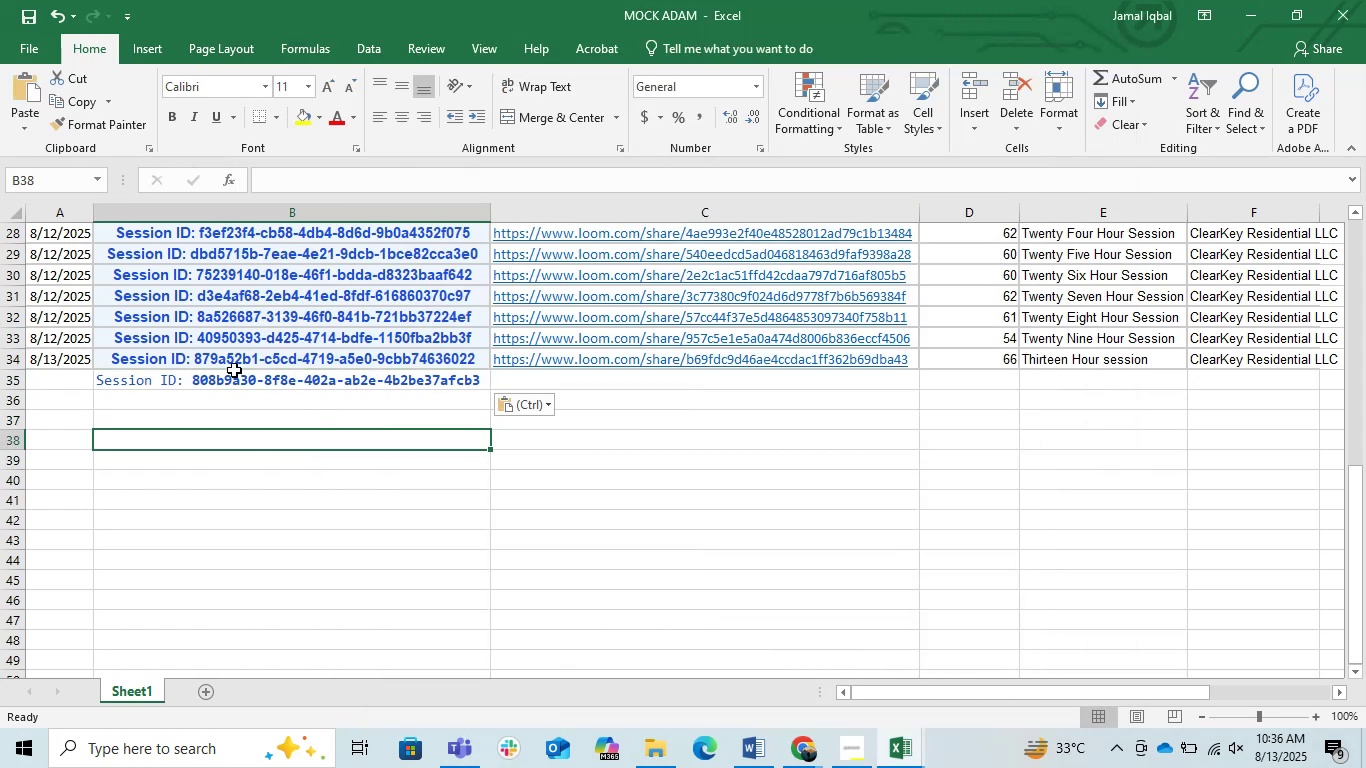 
left_click_drag(start_coordinate=[60, 357], to_coordinate=[46, 386])
 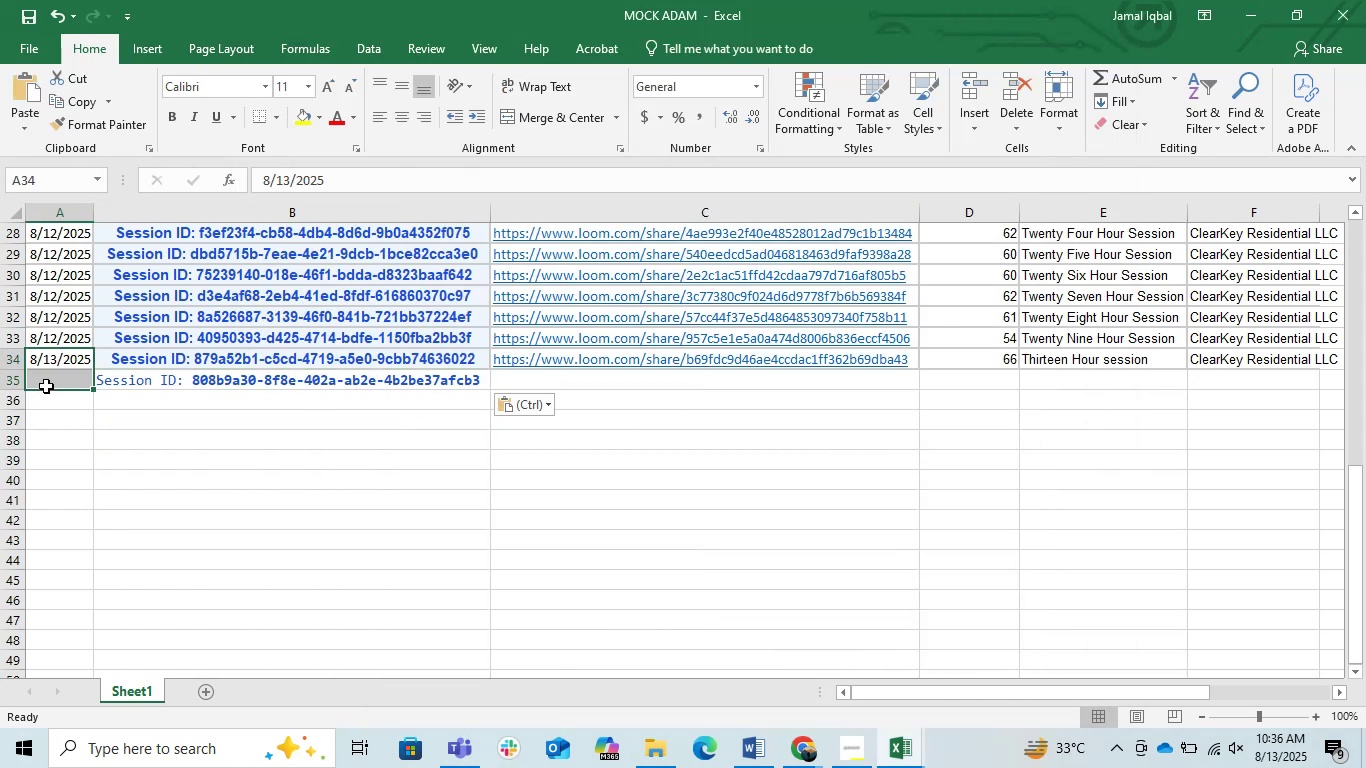 
key(Control+D)
 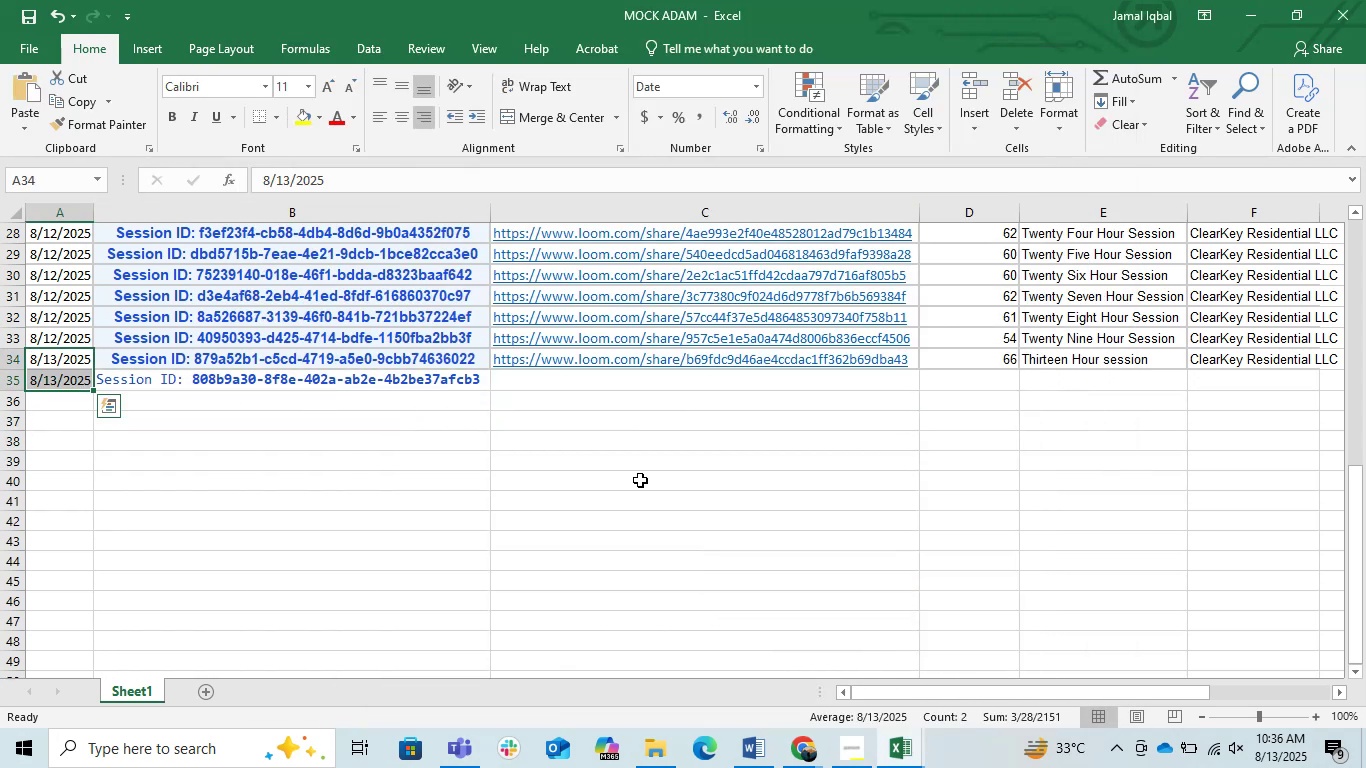 
left_click([707, 477])
 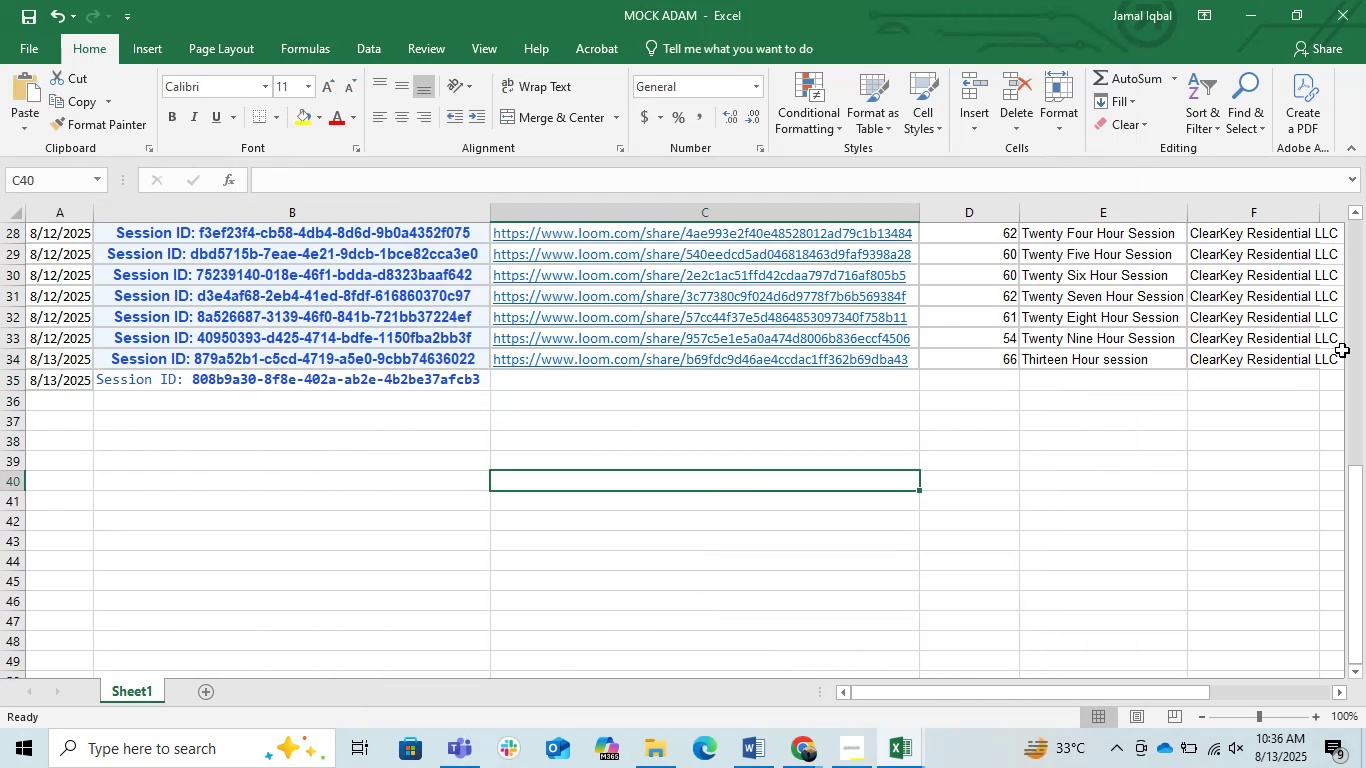 
left_click_drag(start_coordinate=[1283, 362], to_coordinate=[1268, 388])
 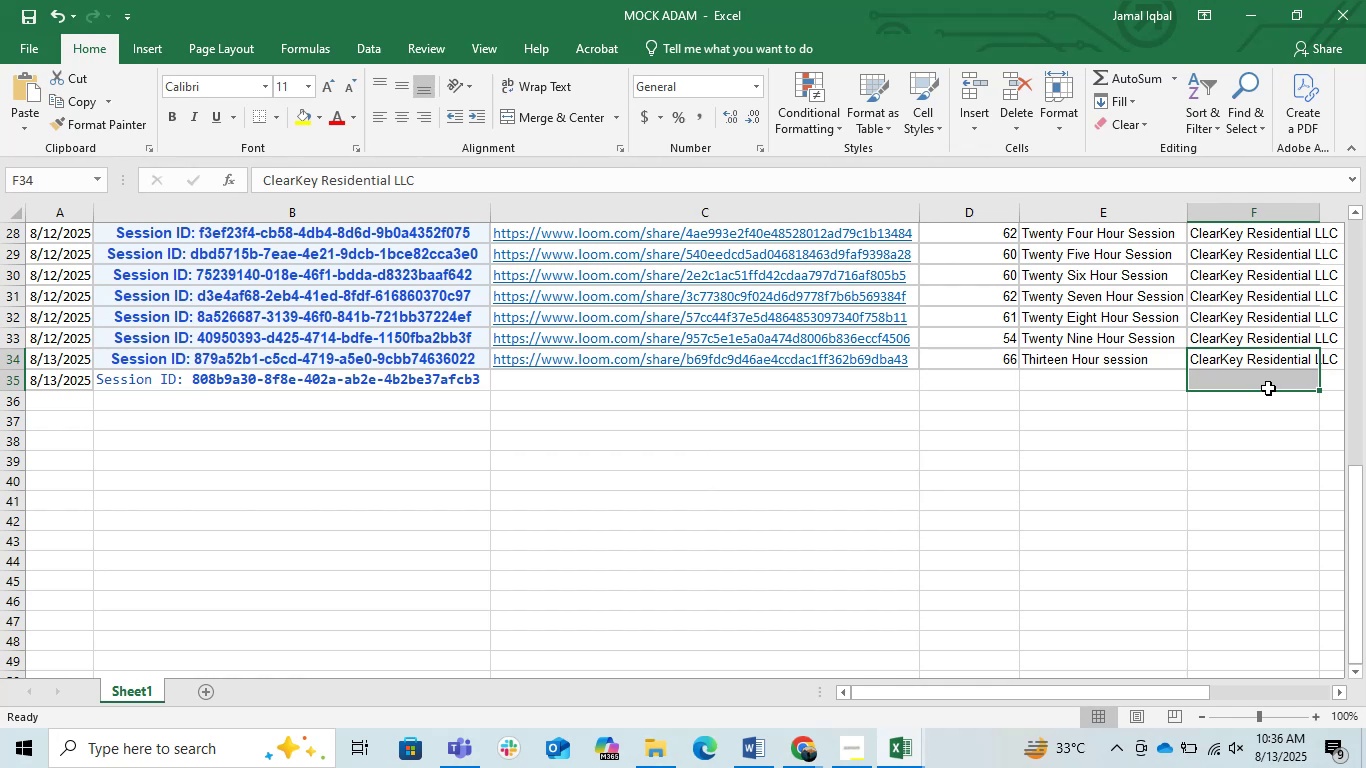 
hold_key(key=ControlLeft, duration=1.53)
 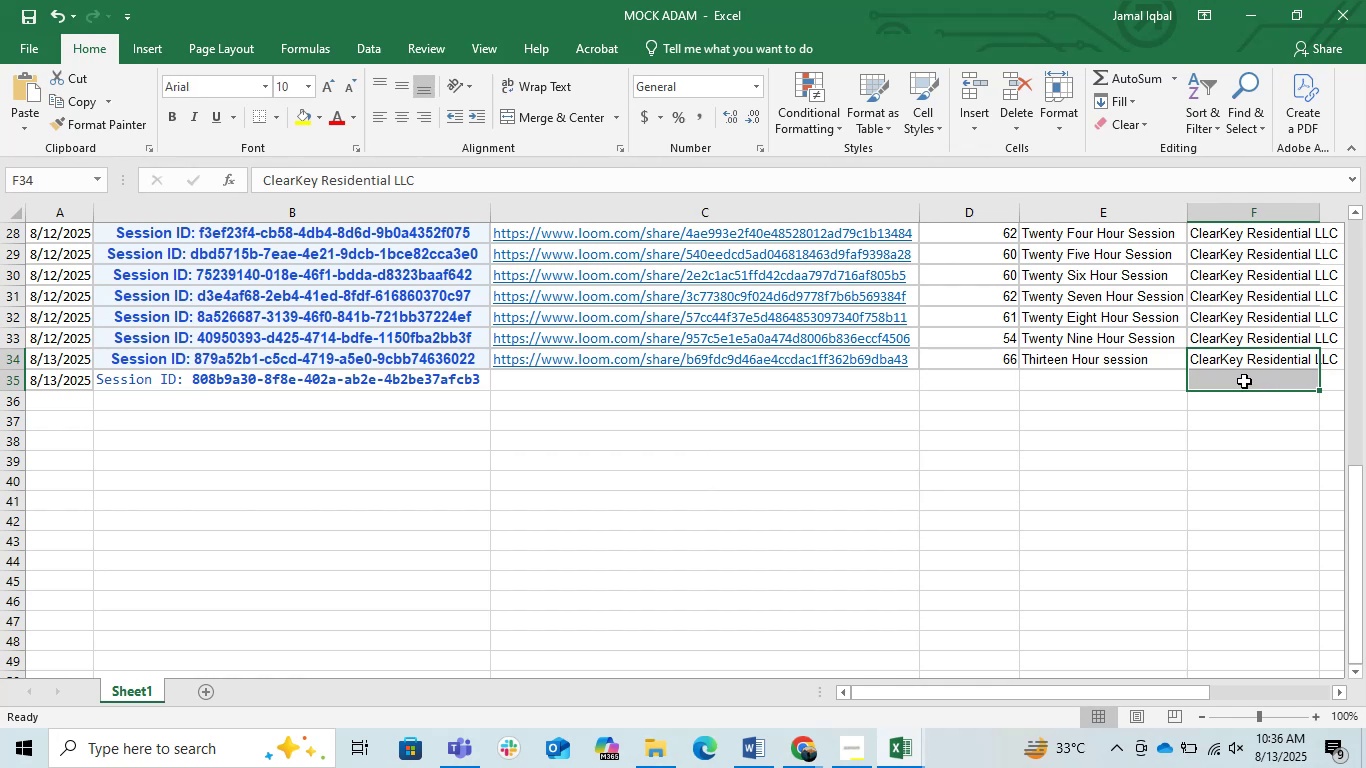 
hold_key(key=ControlLeft, duration=0.33)
 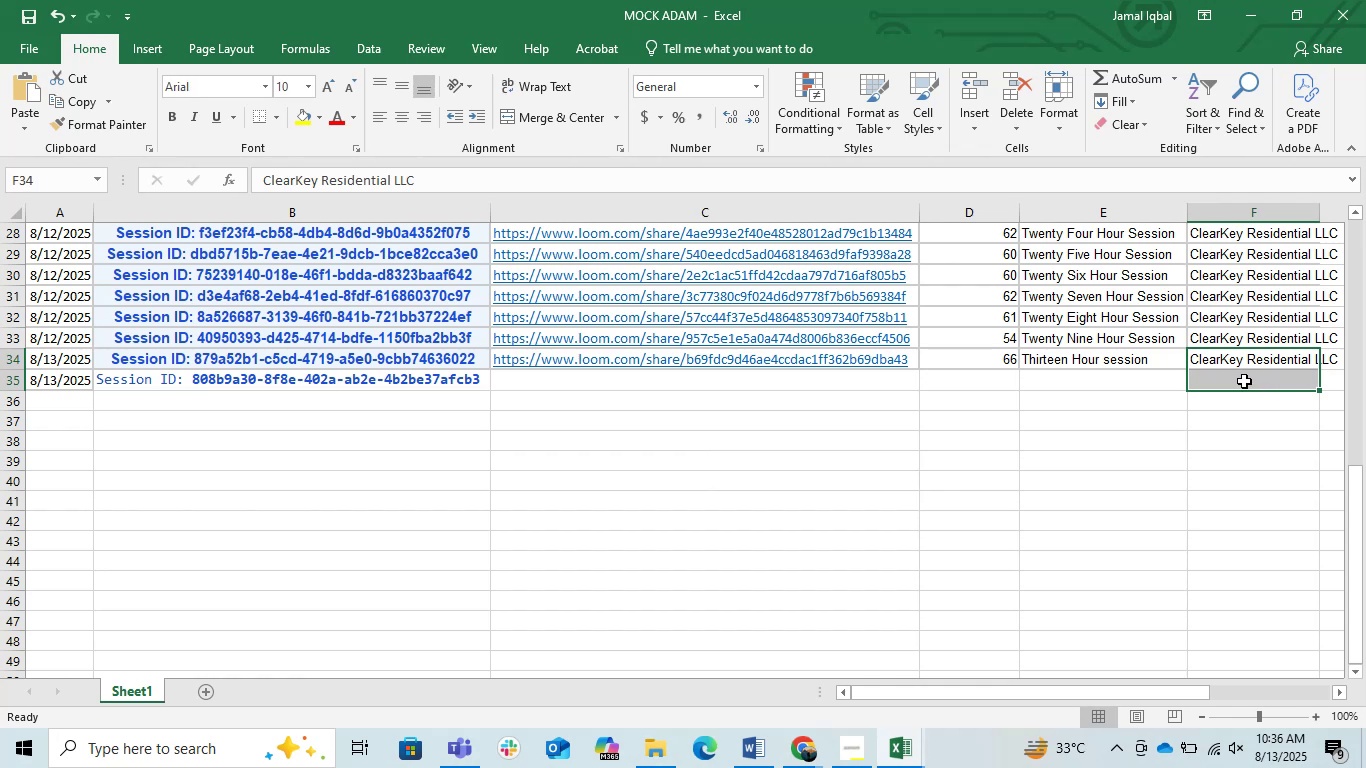 
key(Control+D)
 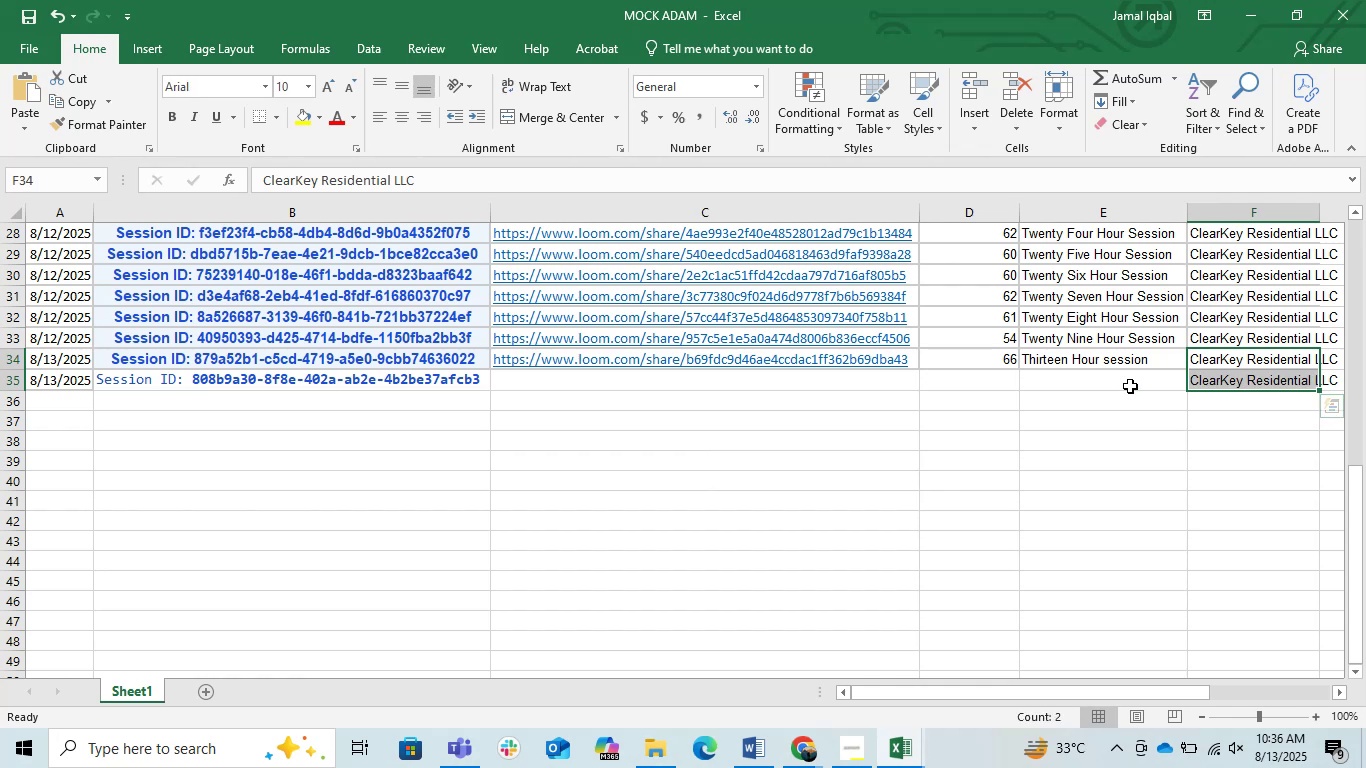 
left_click([1128, 386])
 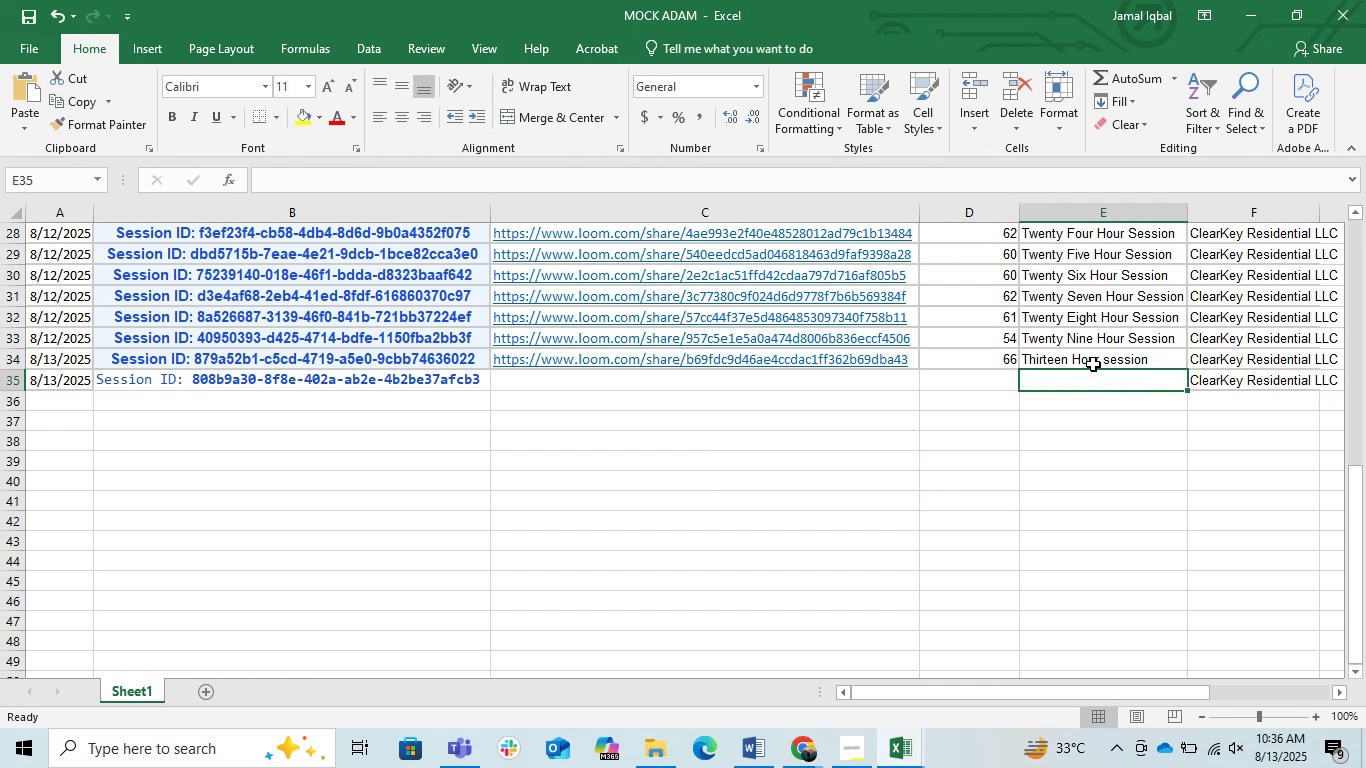 
left_click_drag(start_coordinate=[1086, 364], to_coordinate=[1064, 389])
 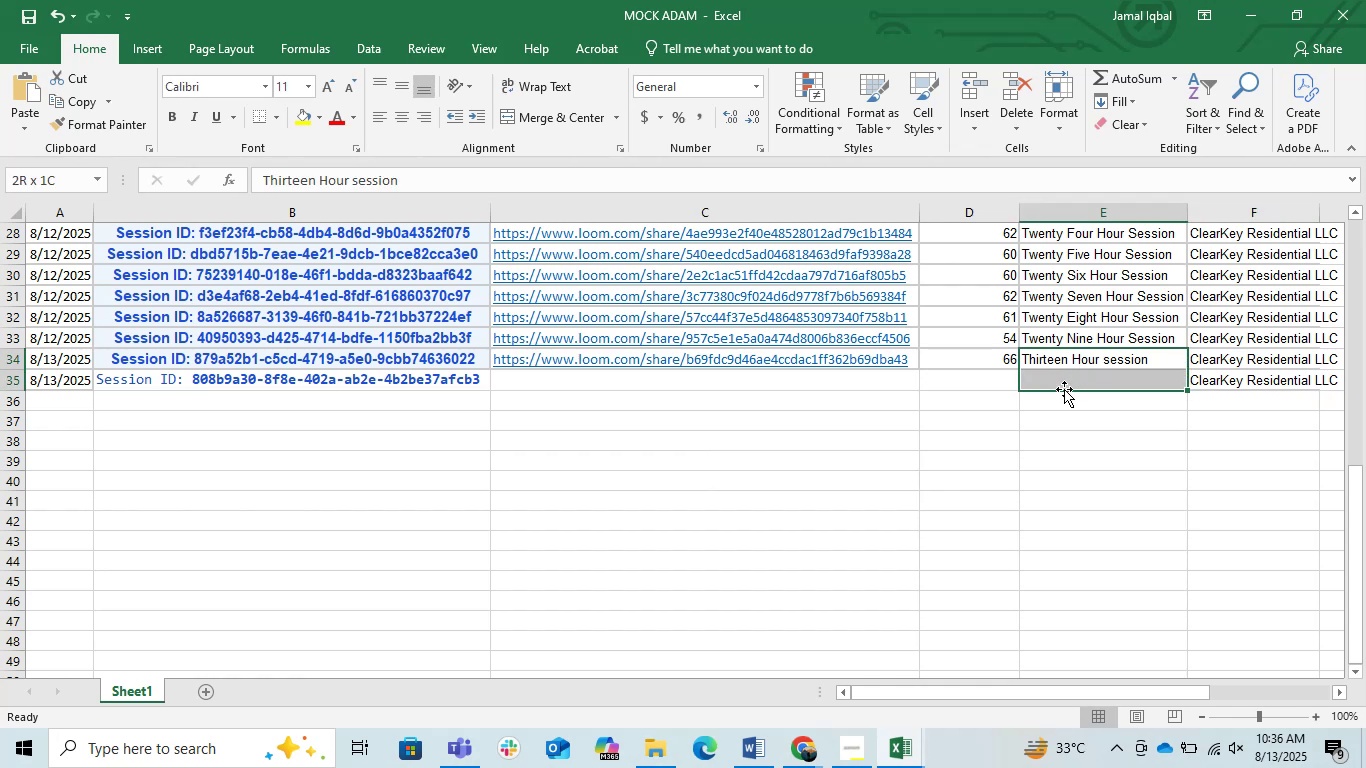 
key(Control+V)
 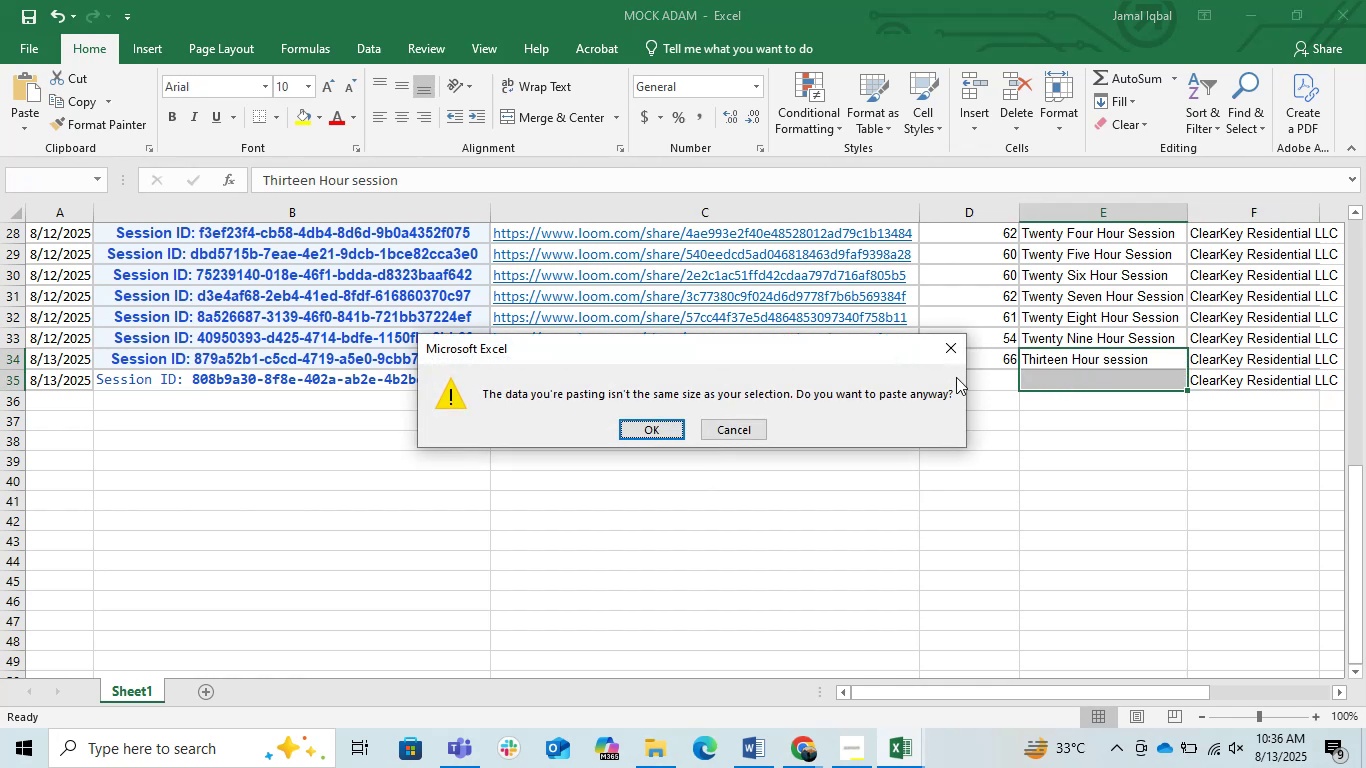 
left_click([955, 355])
 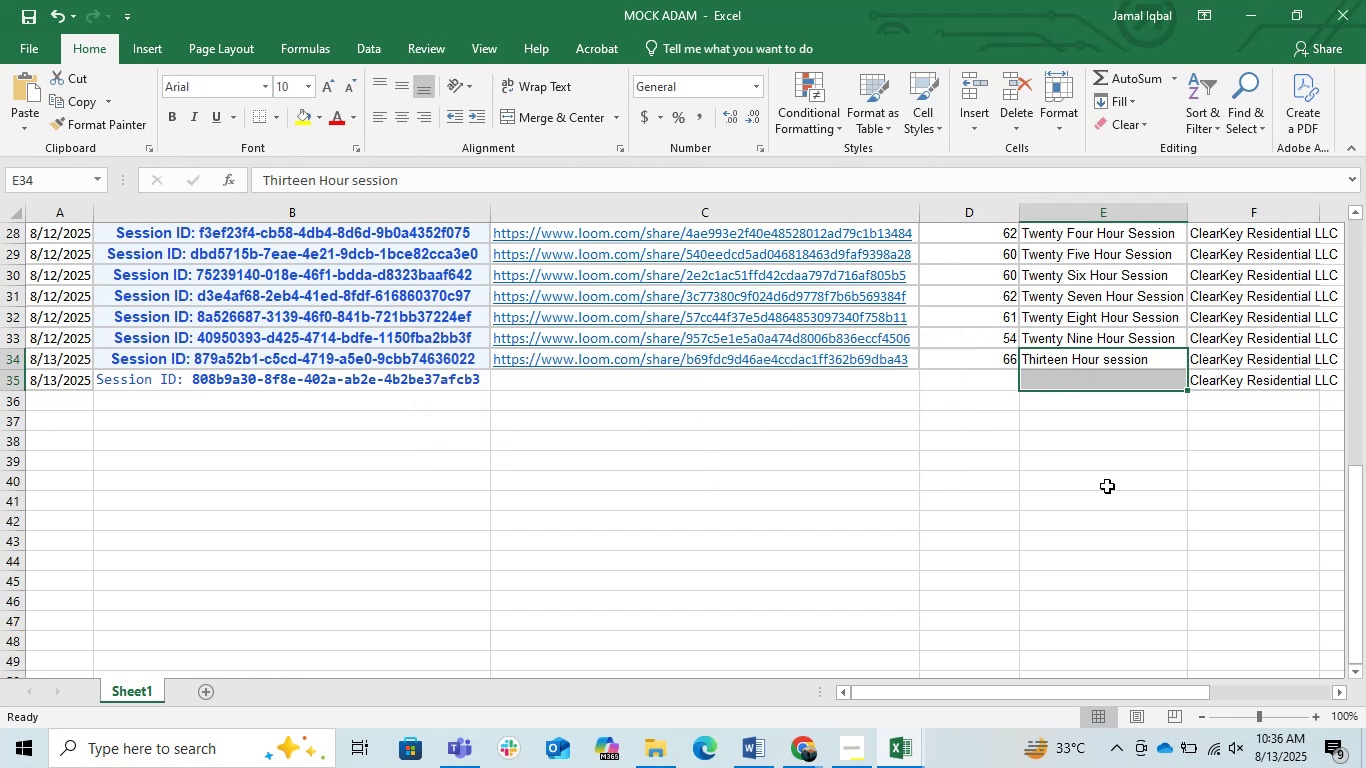 
double_click([1107, 486])
 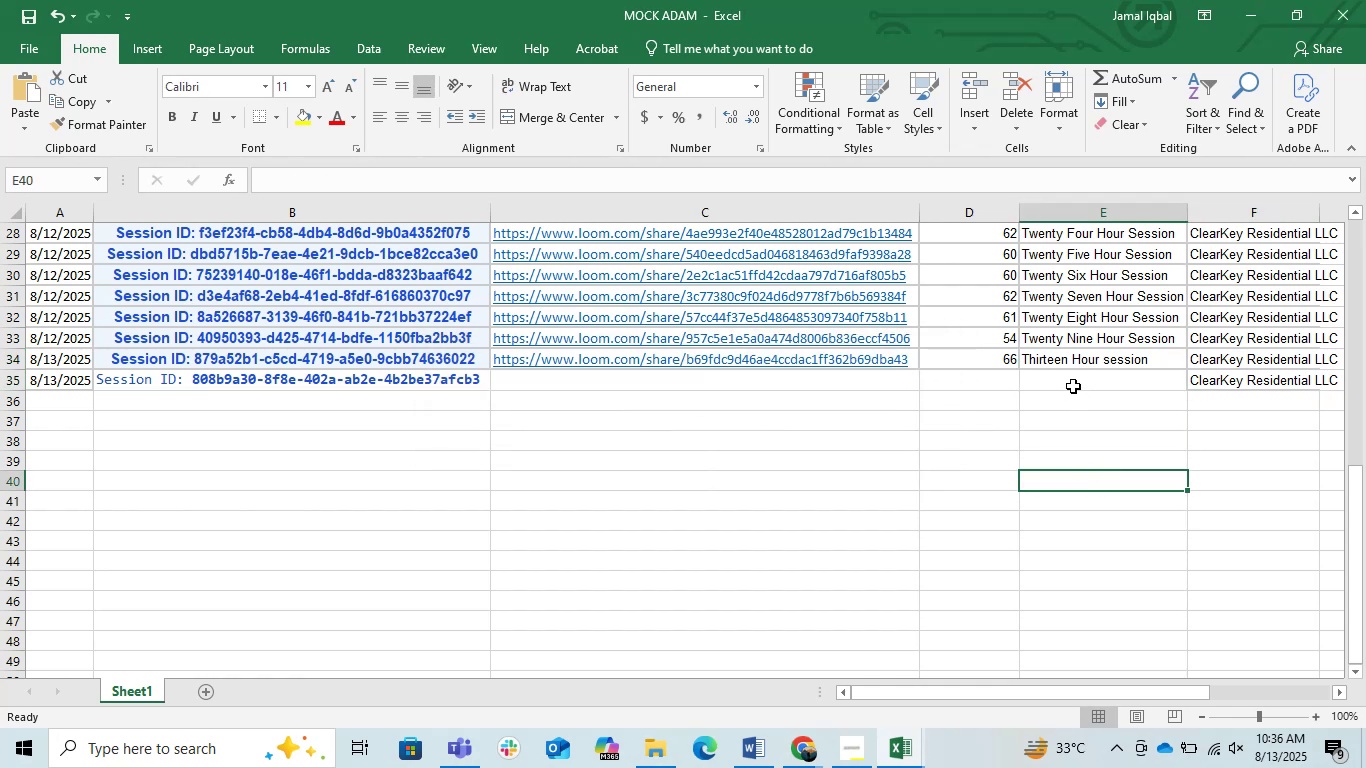 
left_click([1073, 385])
 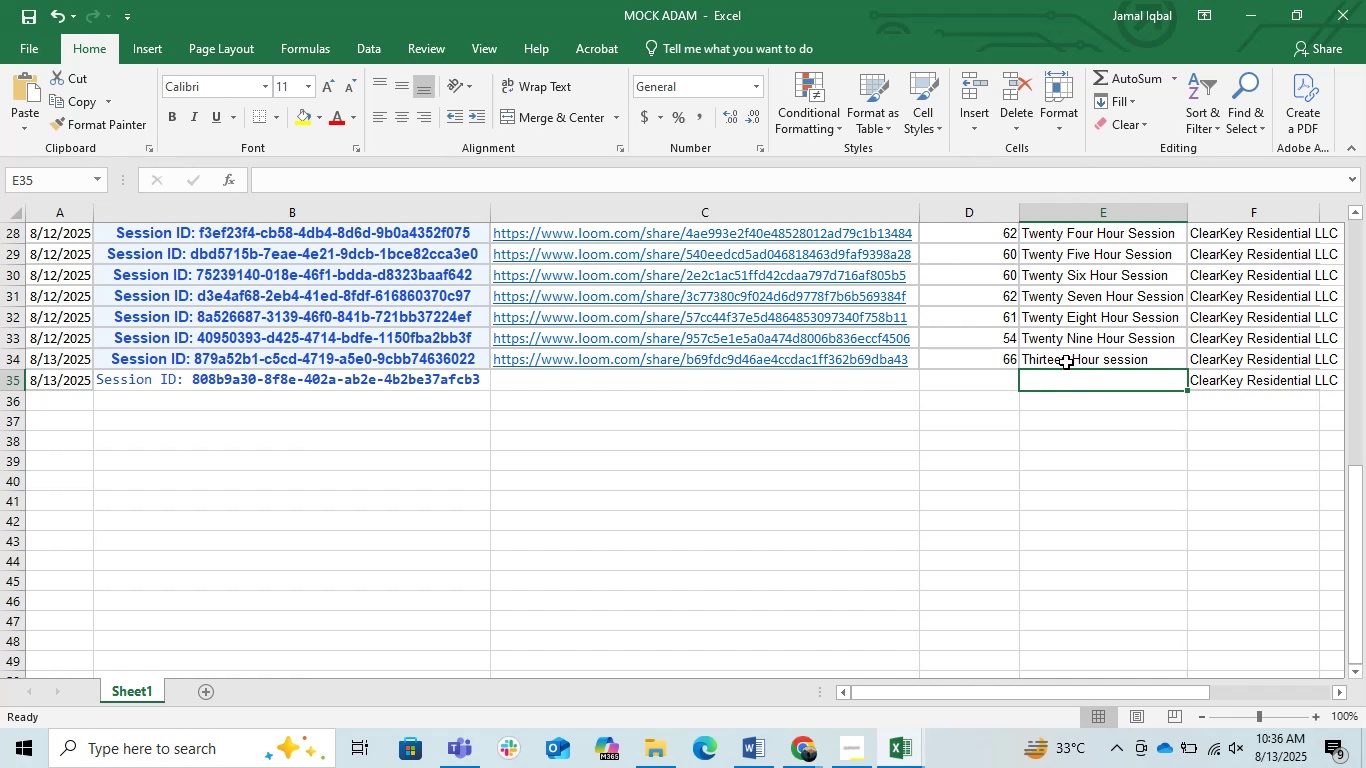 
double_click([1066, 362])
 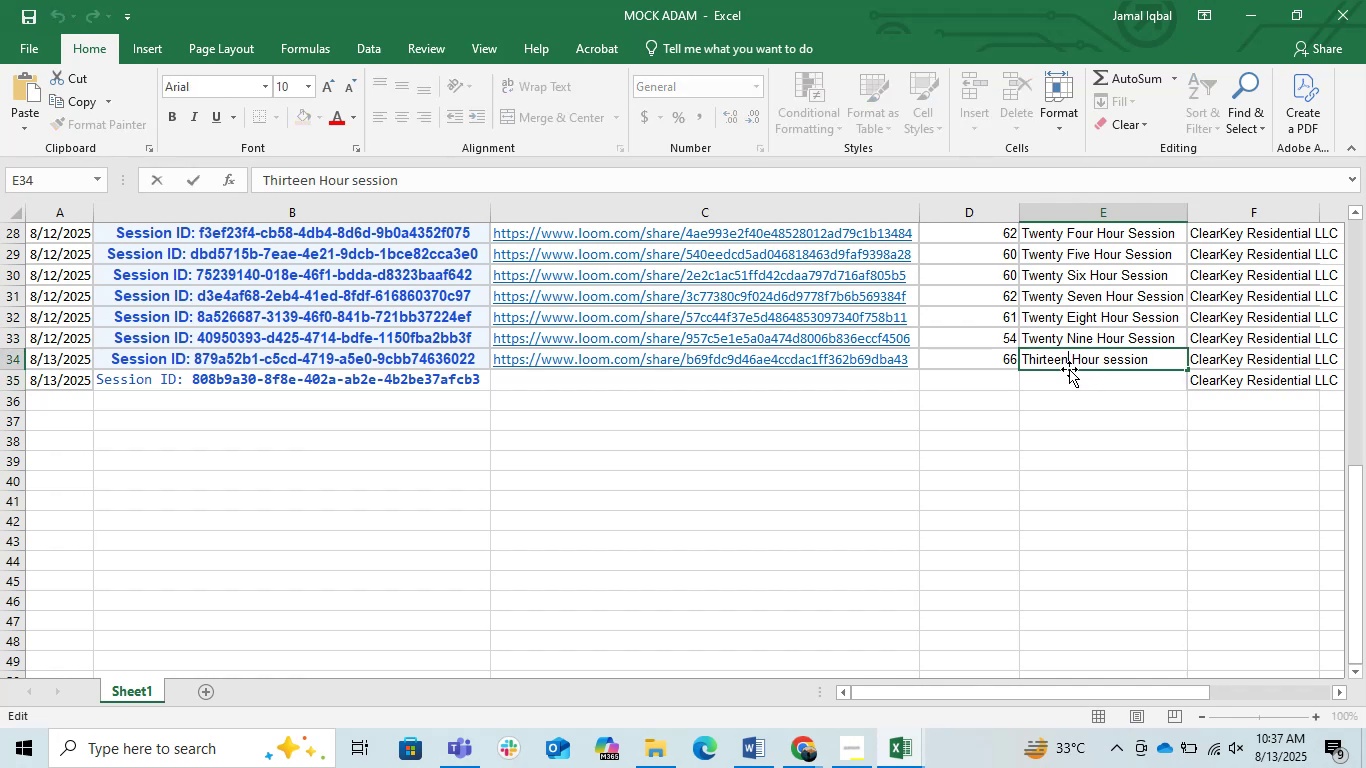 
key(Backspace)
 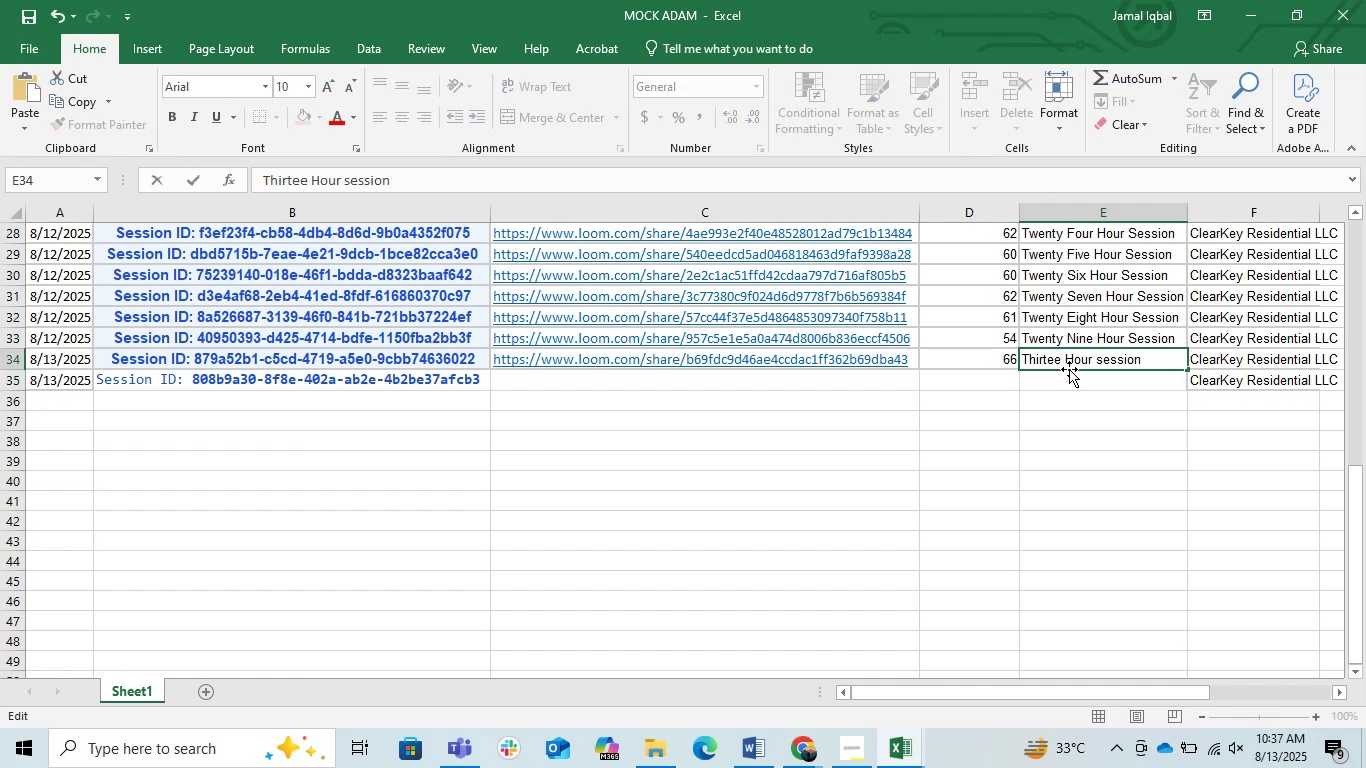 
key(Backspace)
 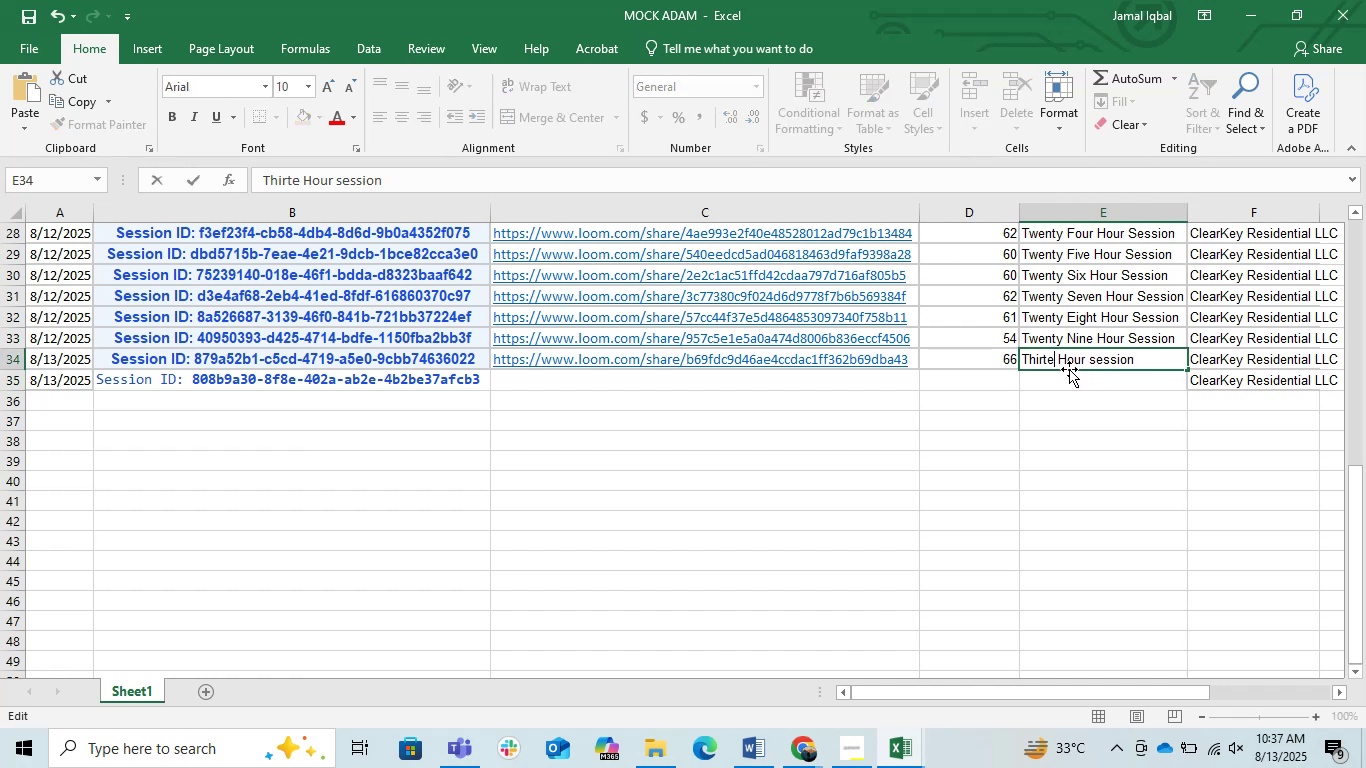 
key(Backspace)
 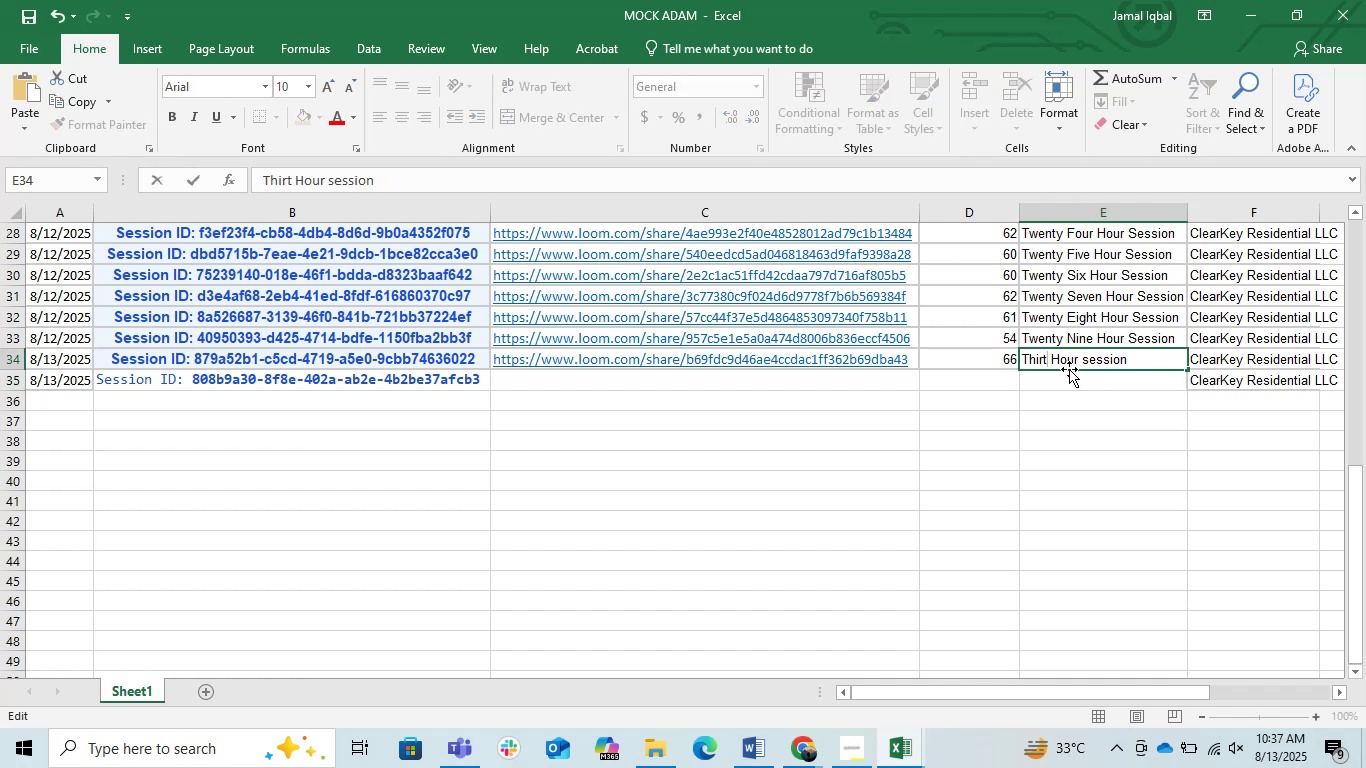 
key(Y)
 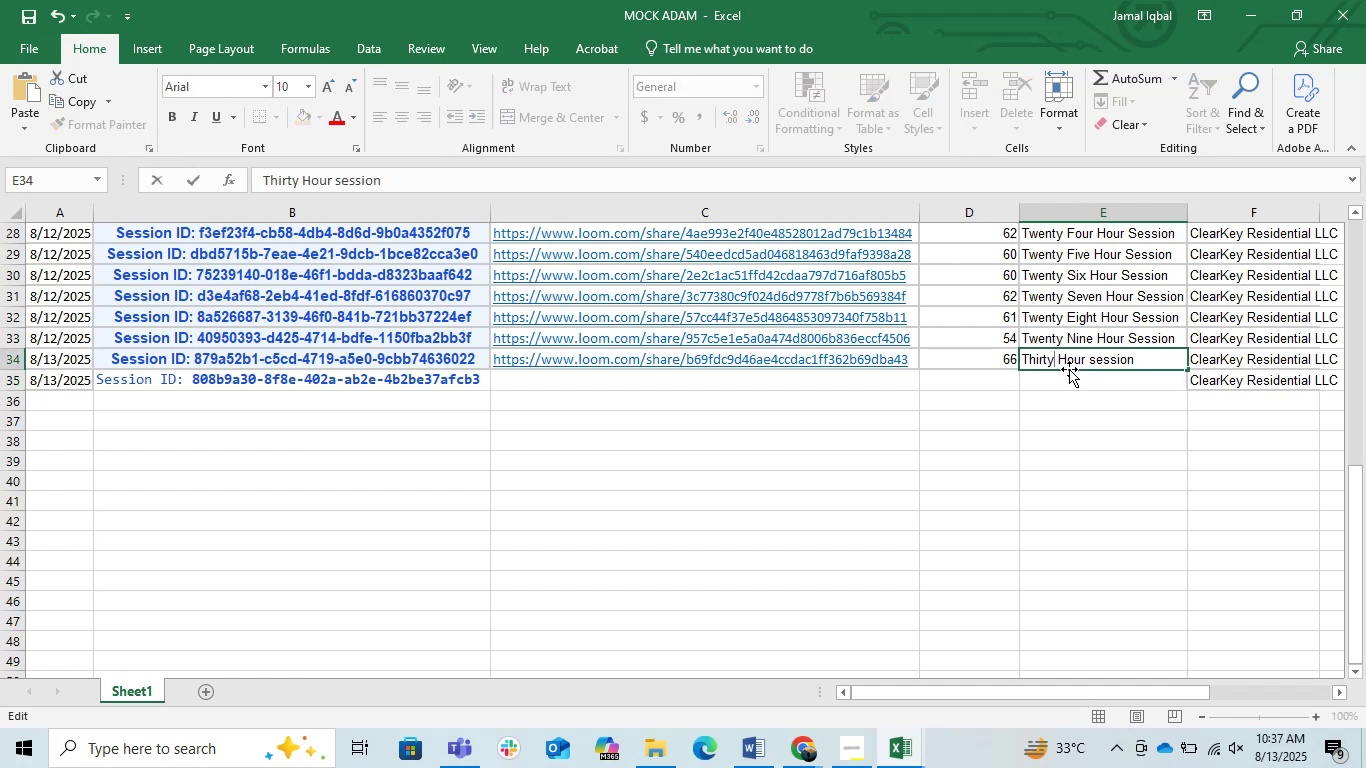 
key(Enter)
 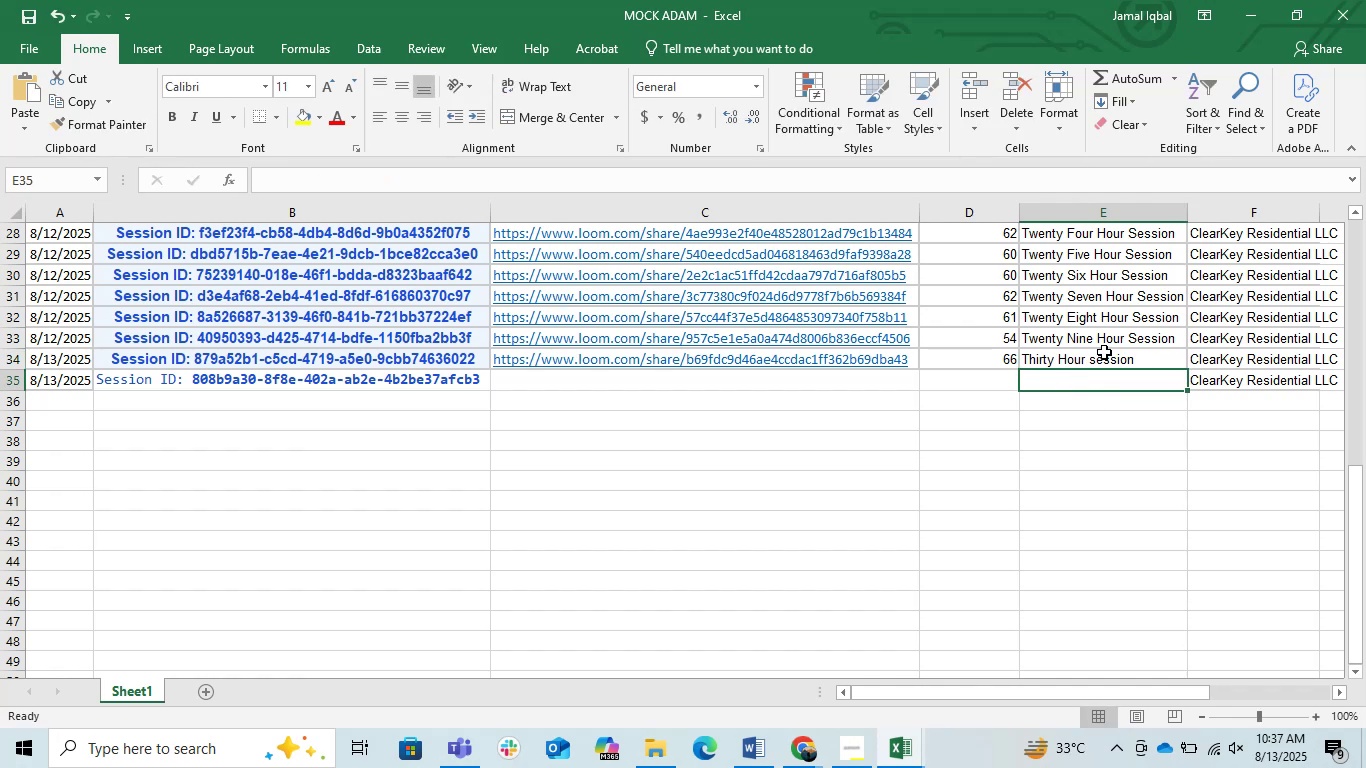 
left_click_drag(start_coordinate=[1076, 364], to_coordinate=[1063, 379])
 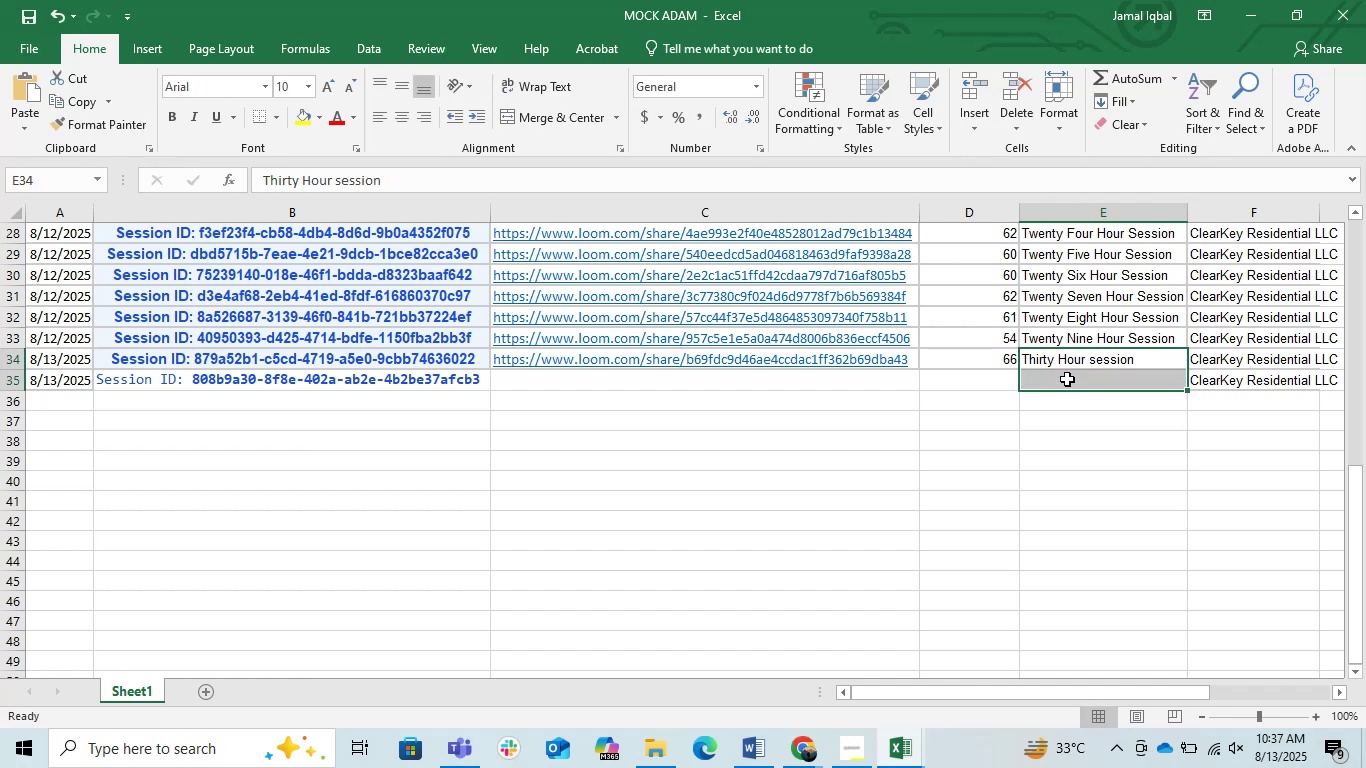 
key(Control+D)
 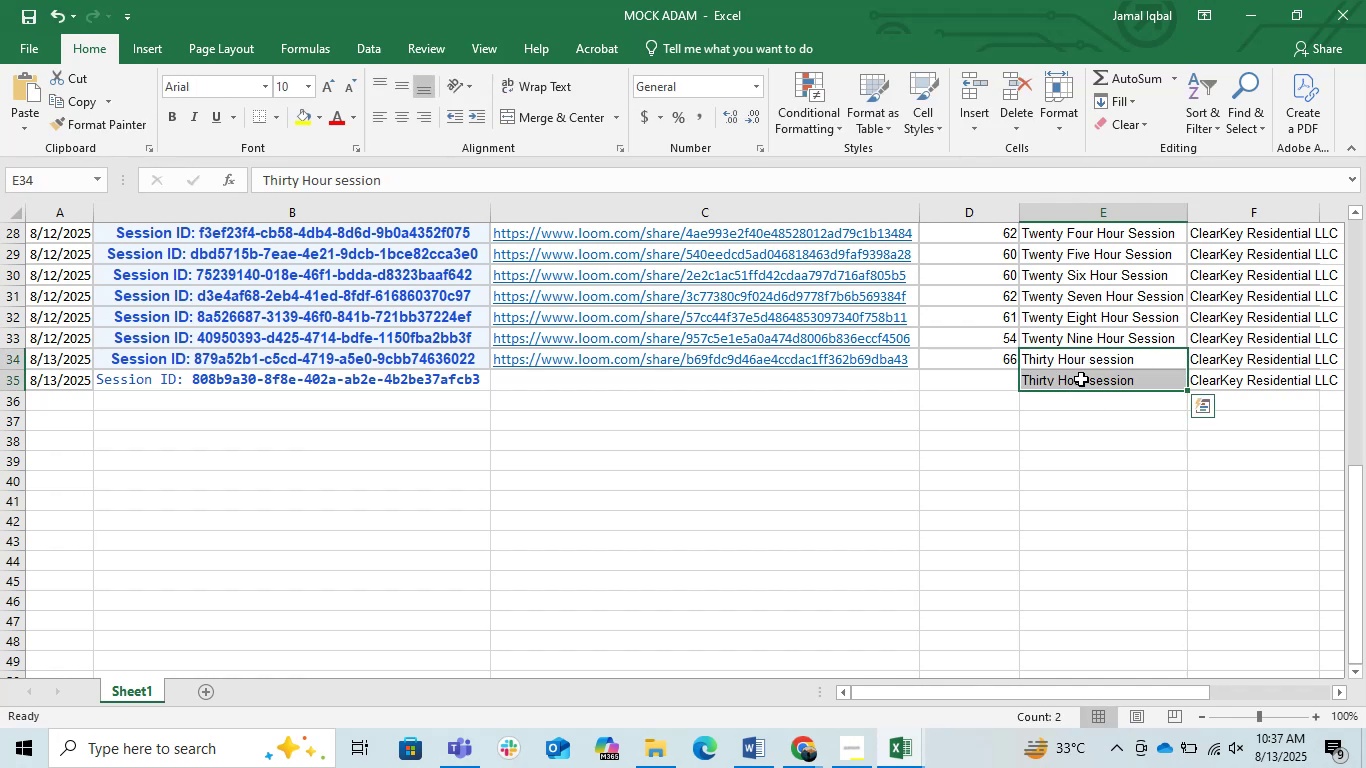 
left_click([1081, 379])
 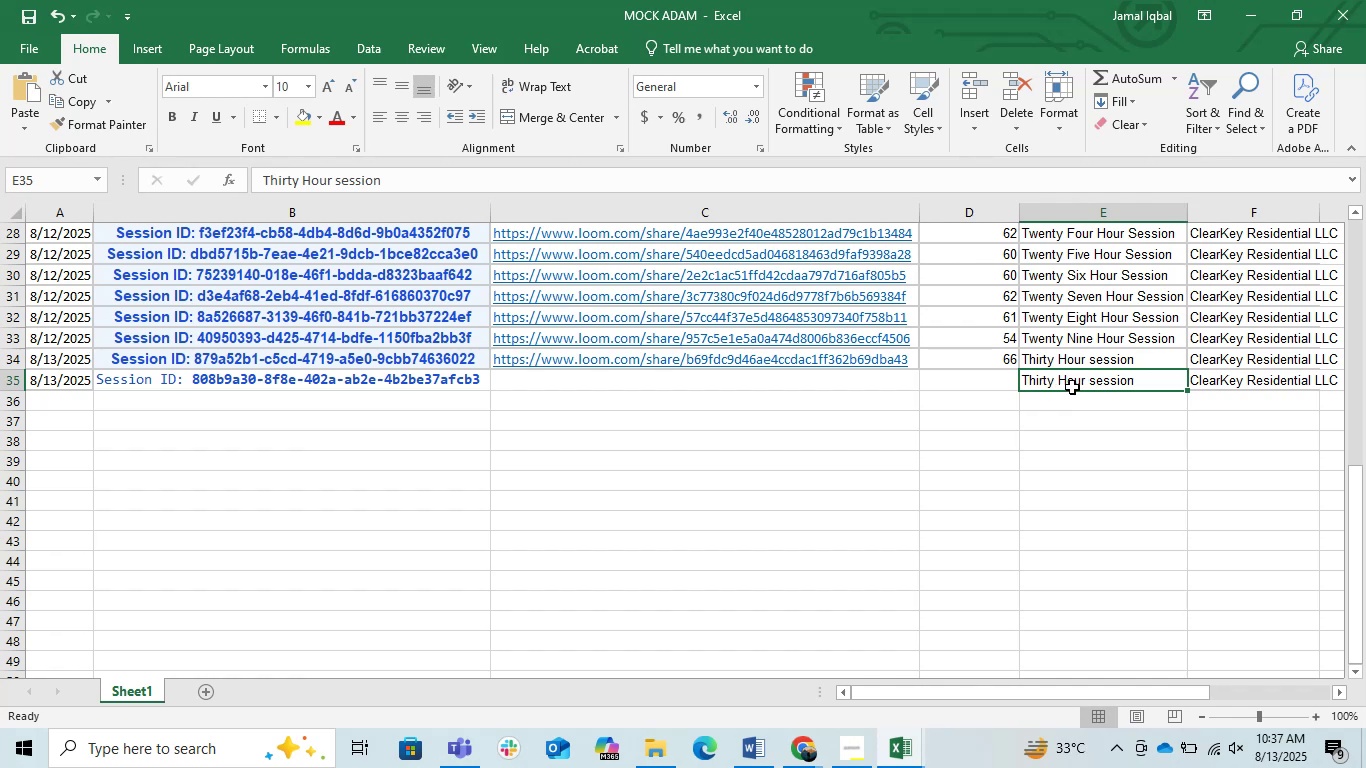 
left_click([1078, 386])
 